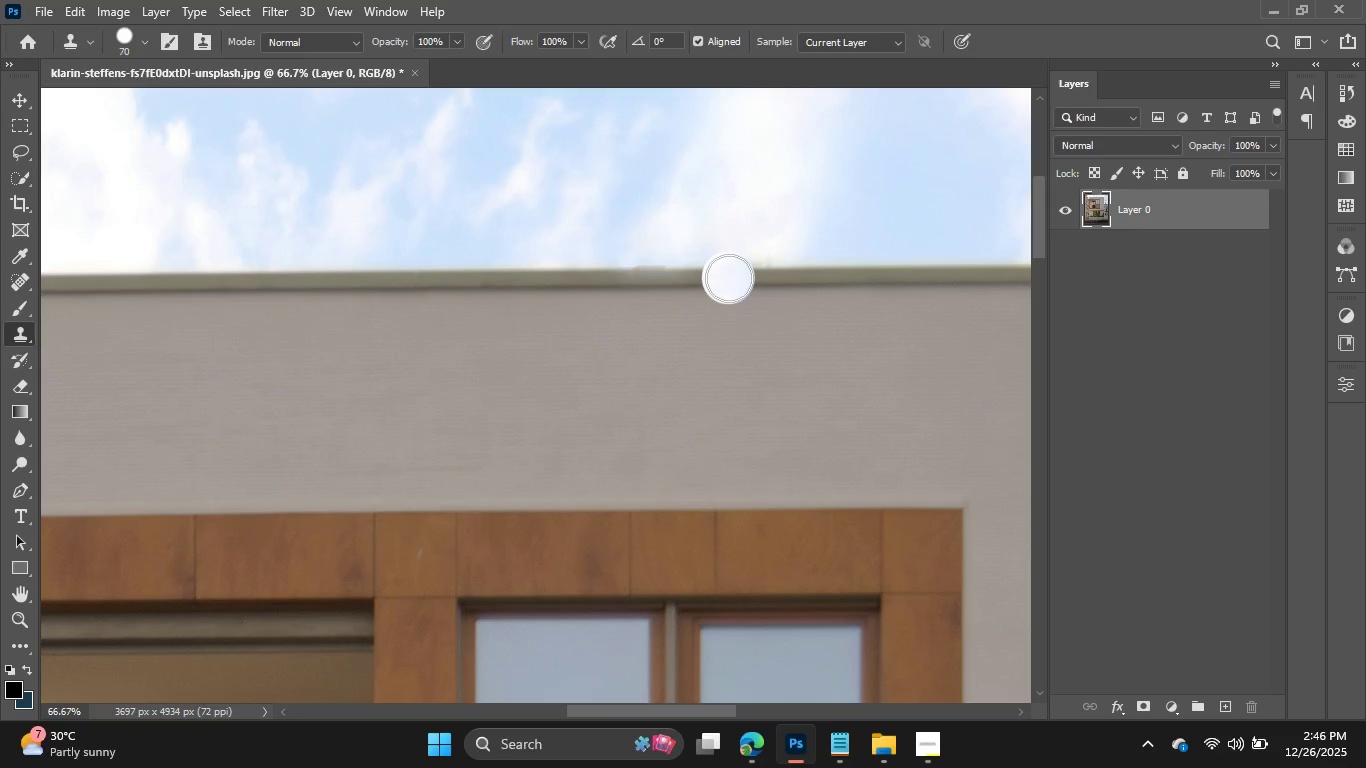 
key(BracketLeft)
 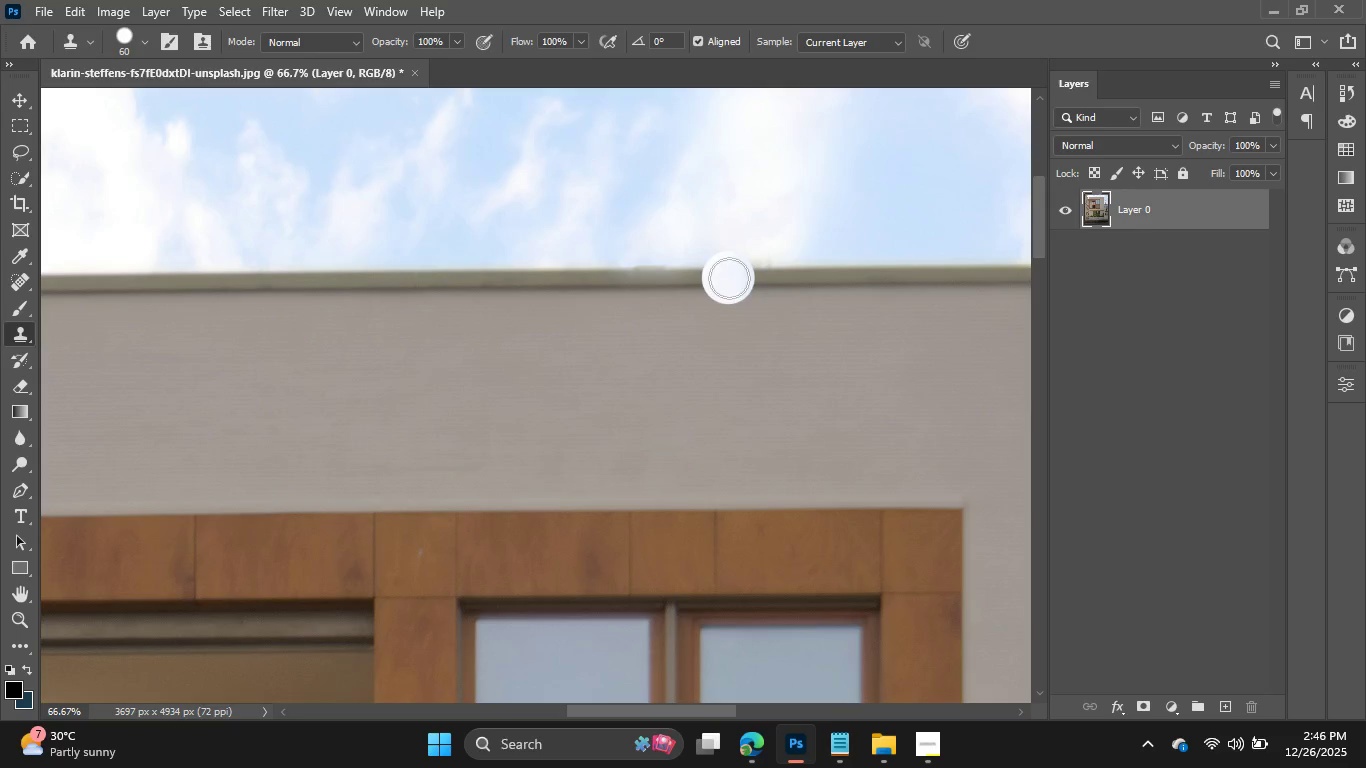 
key(BracketLeft)
 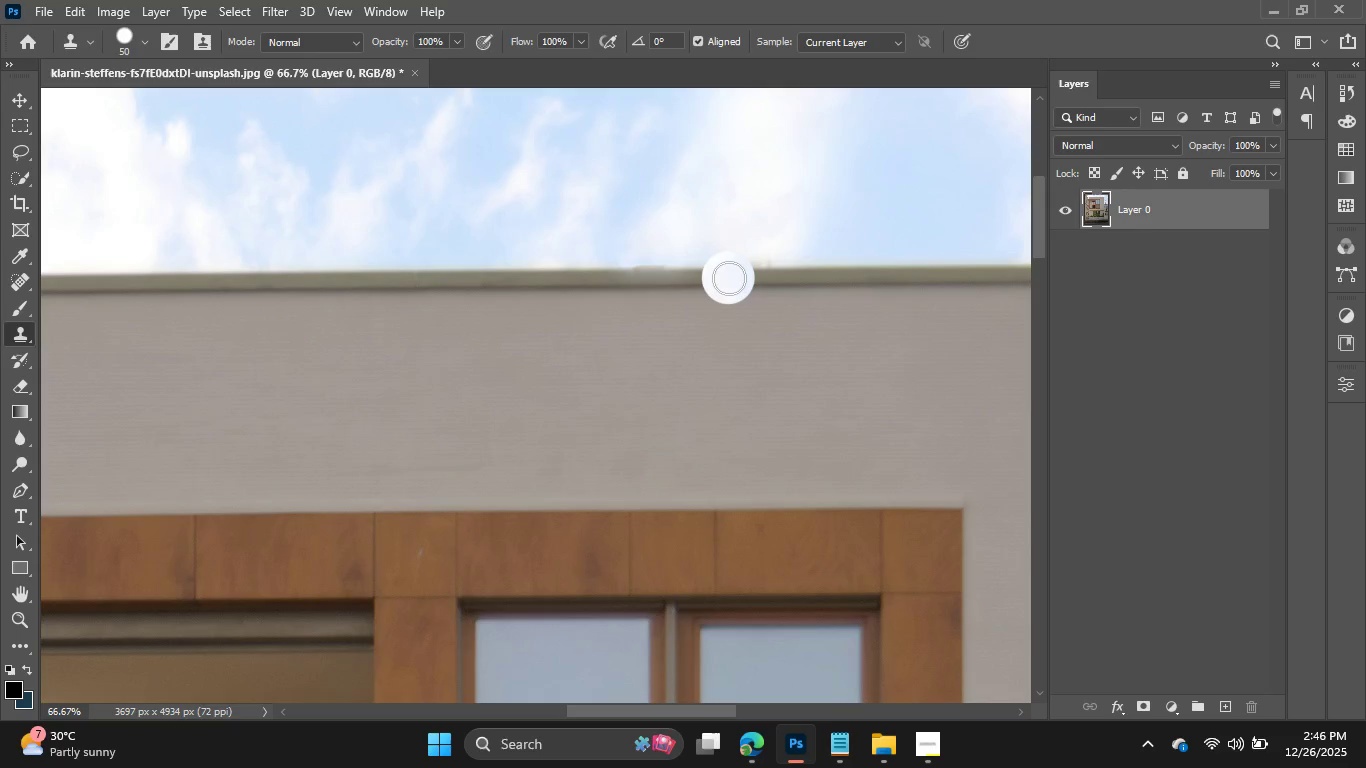 
key(BracketLeft)
 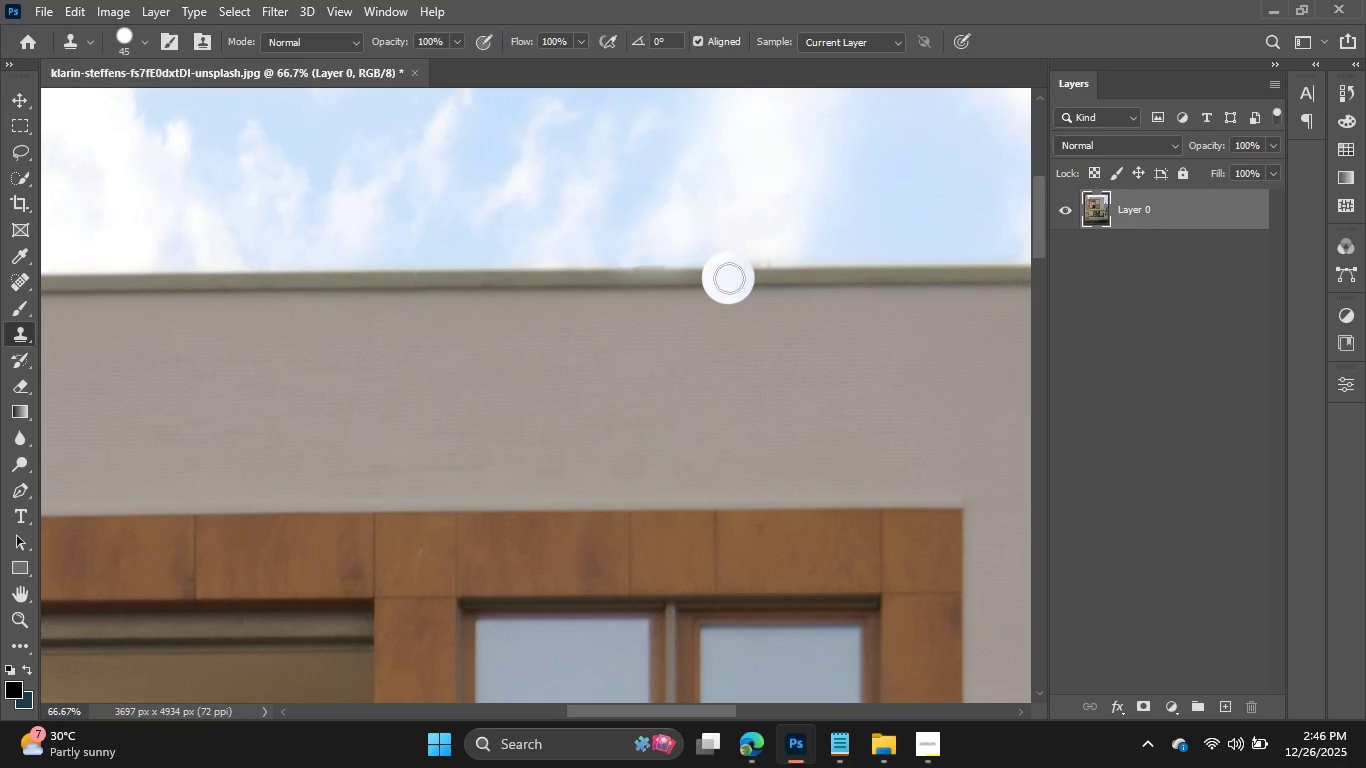 
key(BracketLeft)
 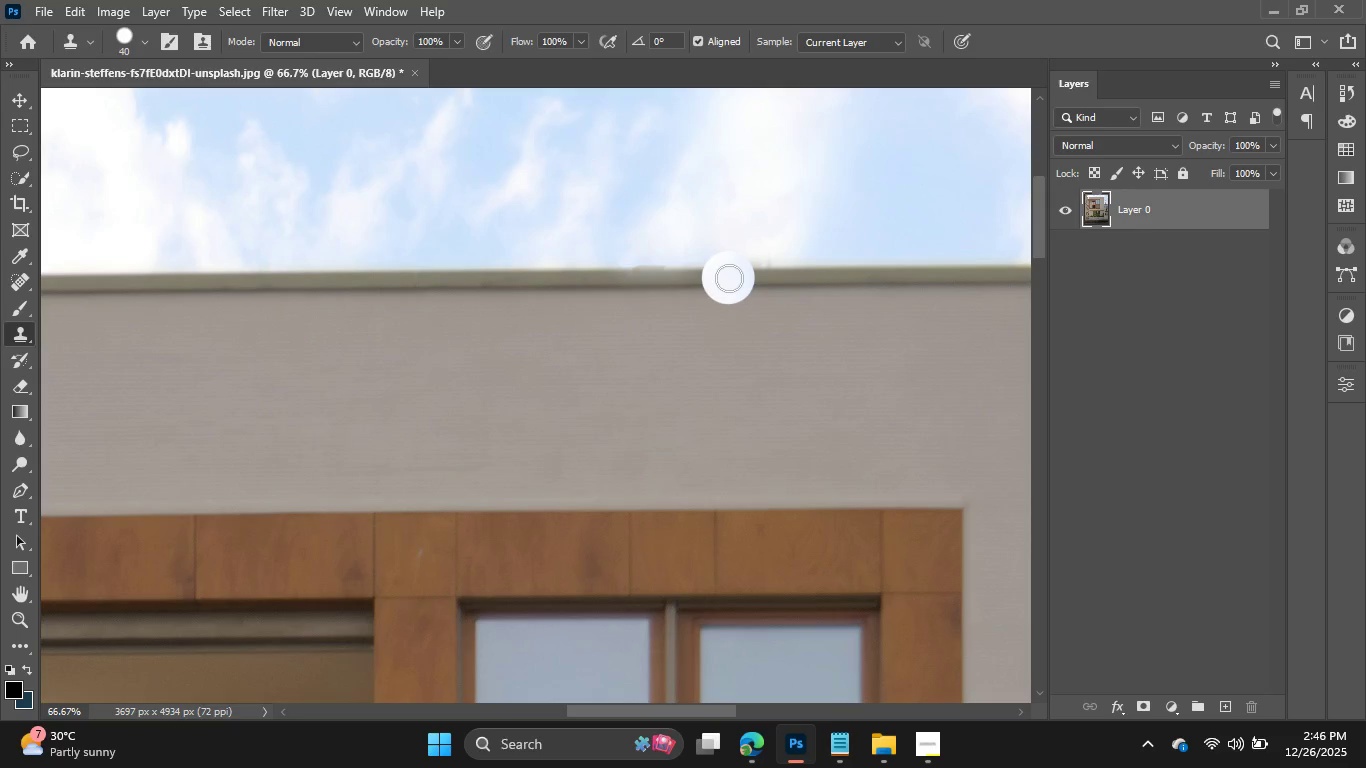 
key(BracketLeft)
 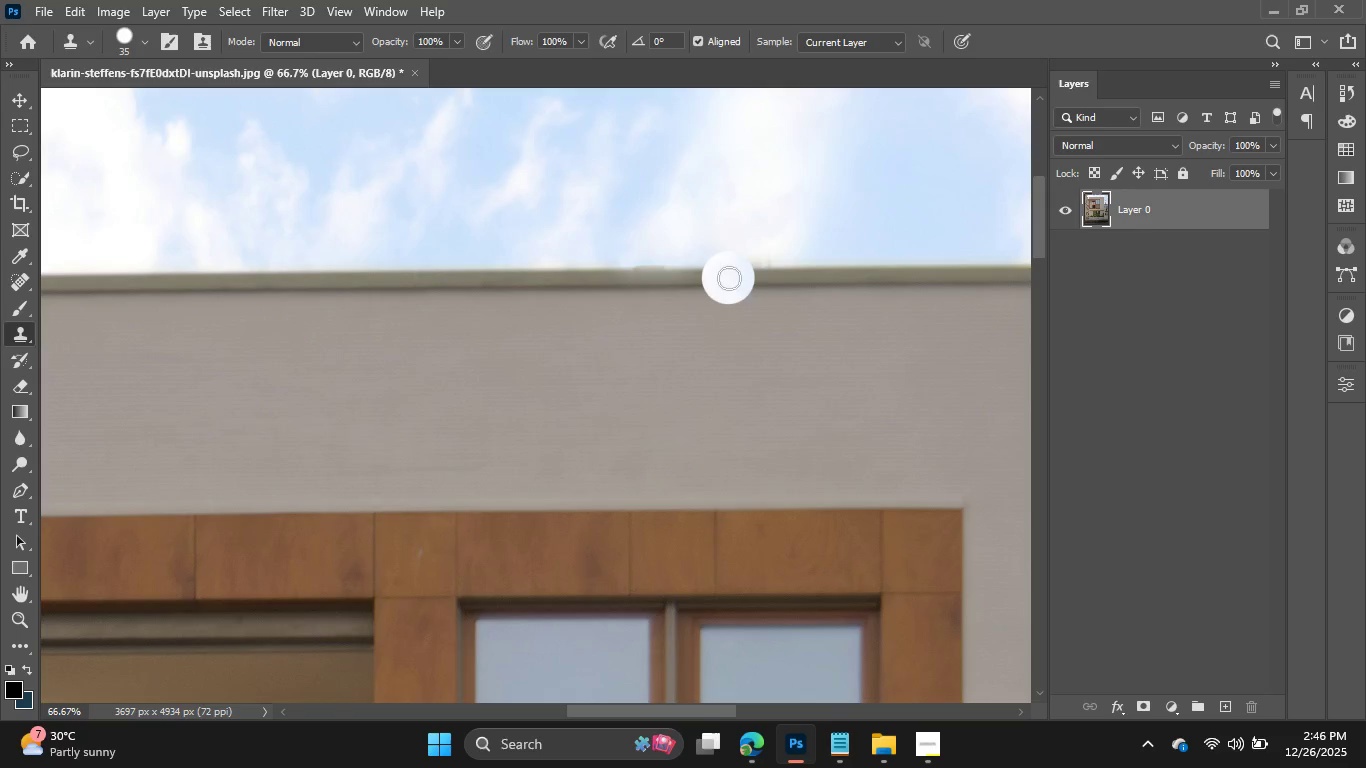 
key(BracketLeft)
 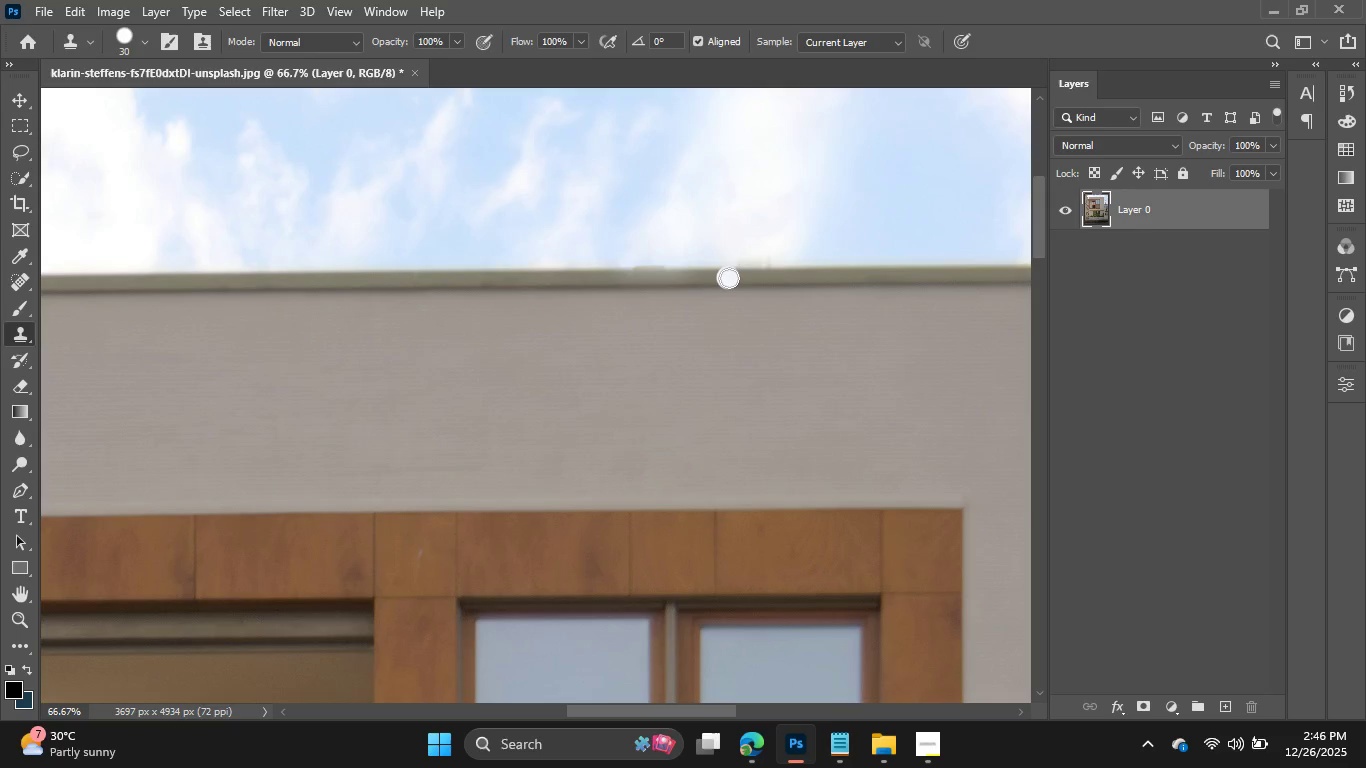 
key(BracketLeft)
 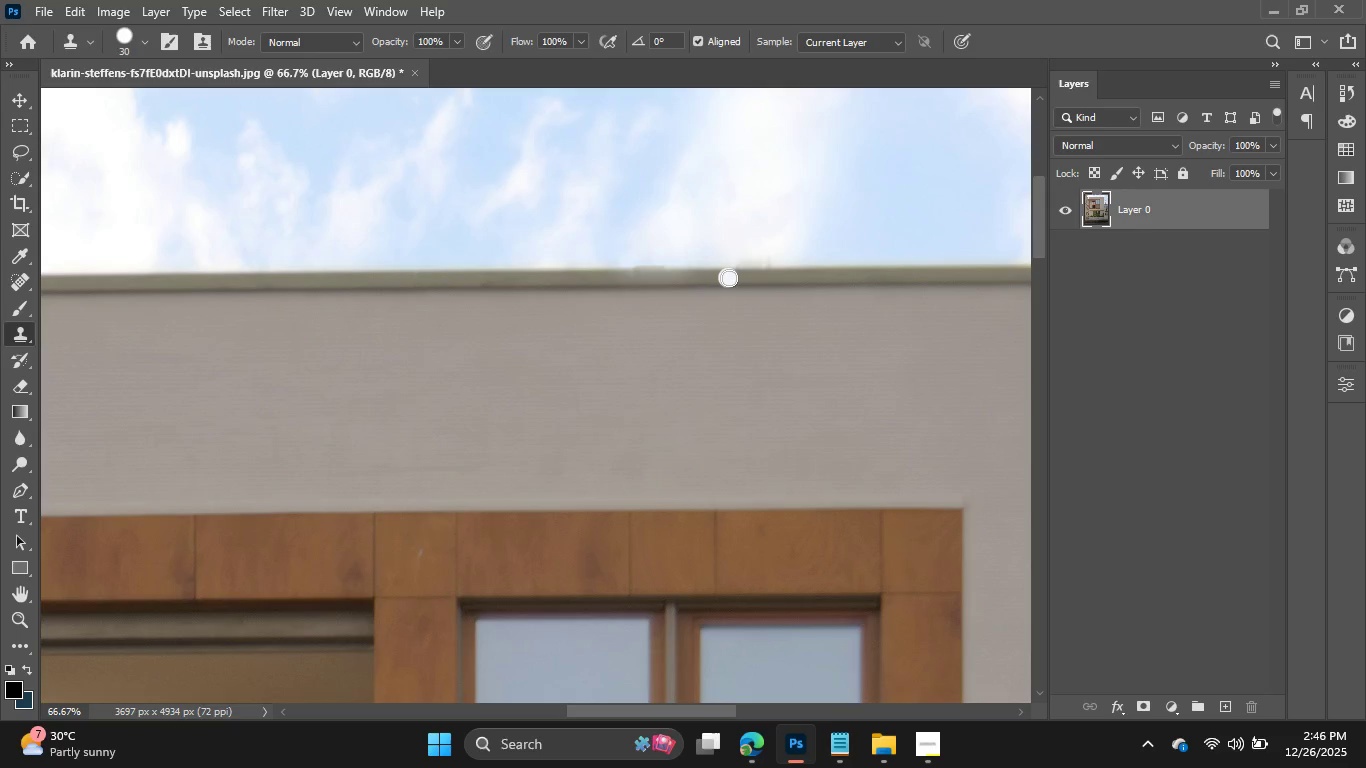 
key(BracketLeft)
 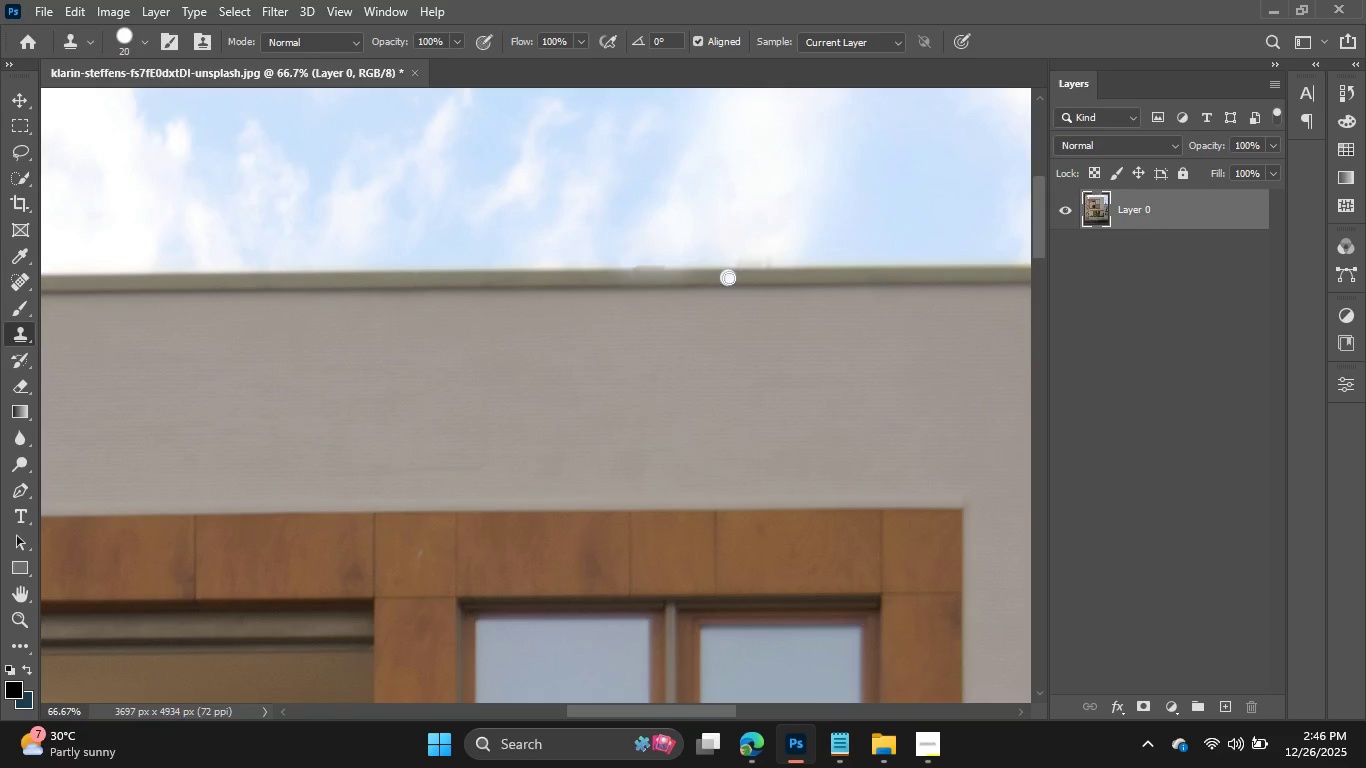 
key(BracketLeft)
 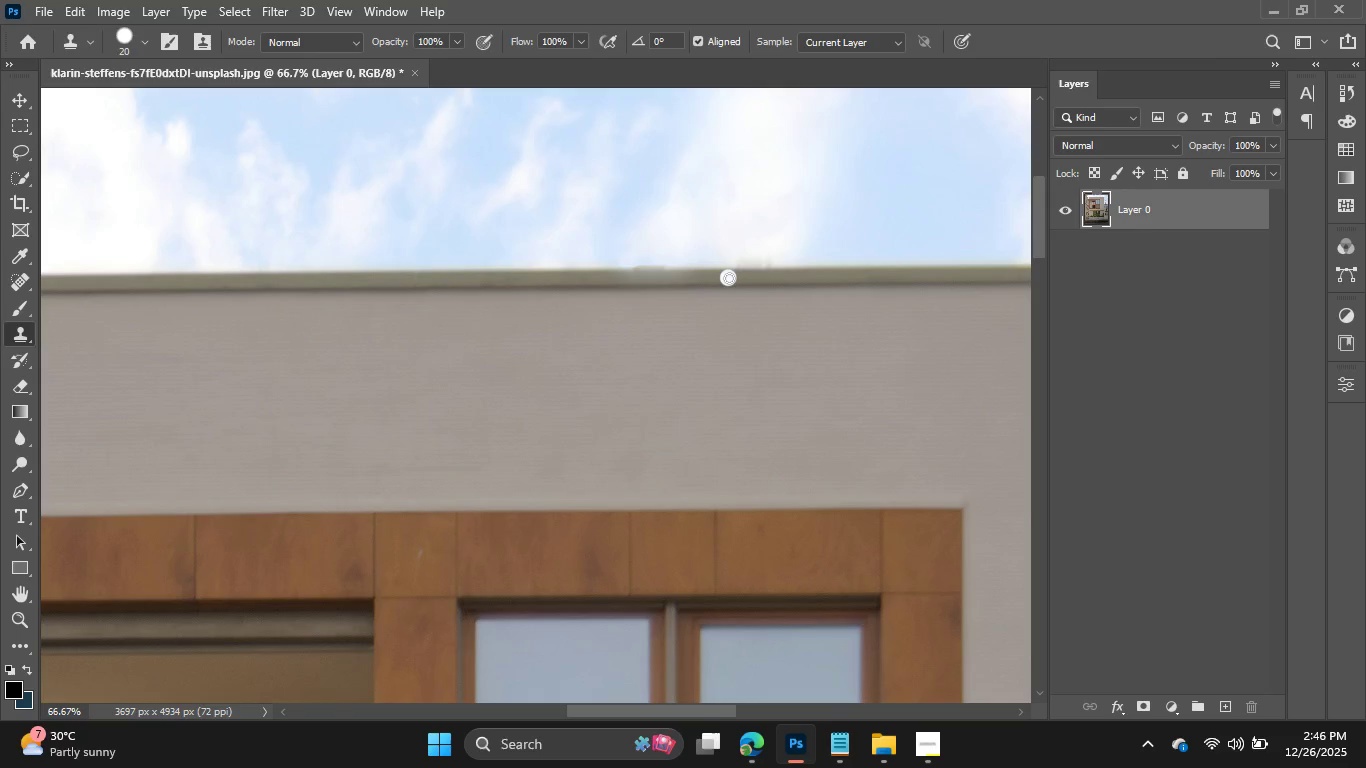 
key(BracketLeft)
 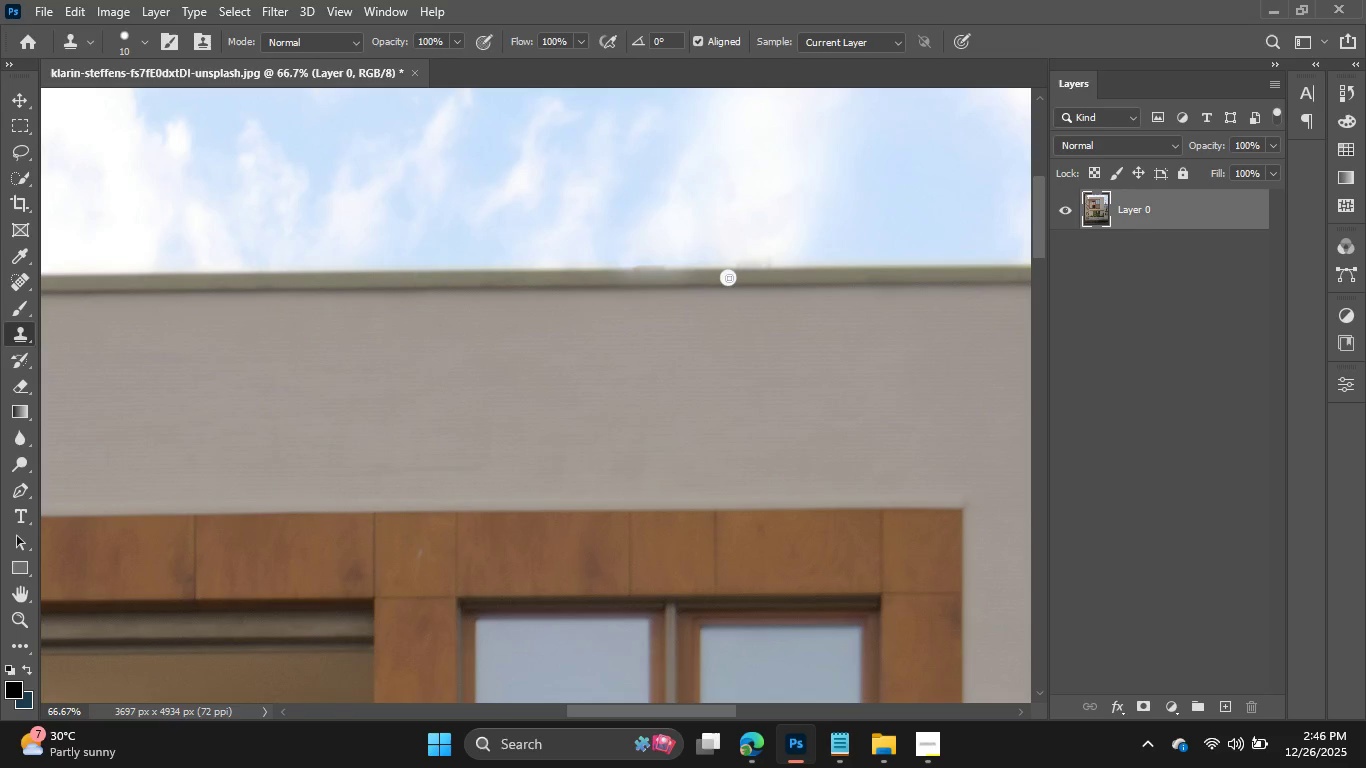 
key(BracketLeft)
 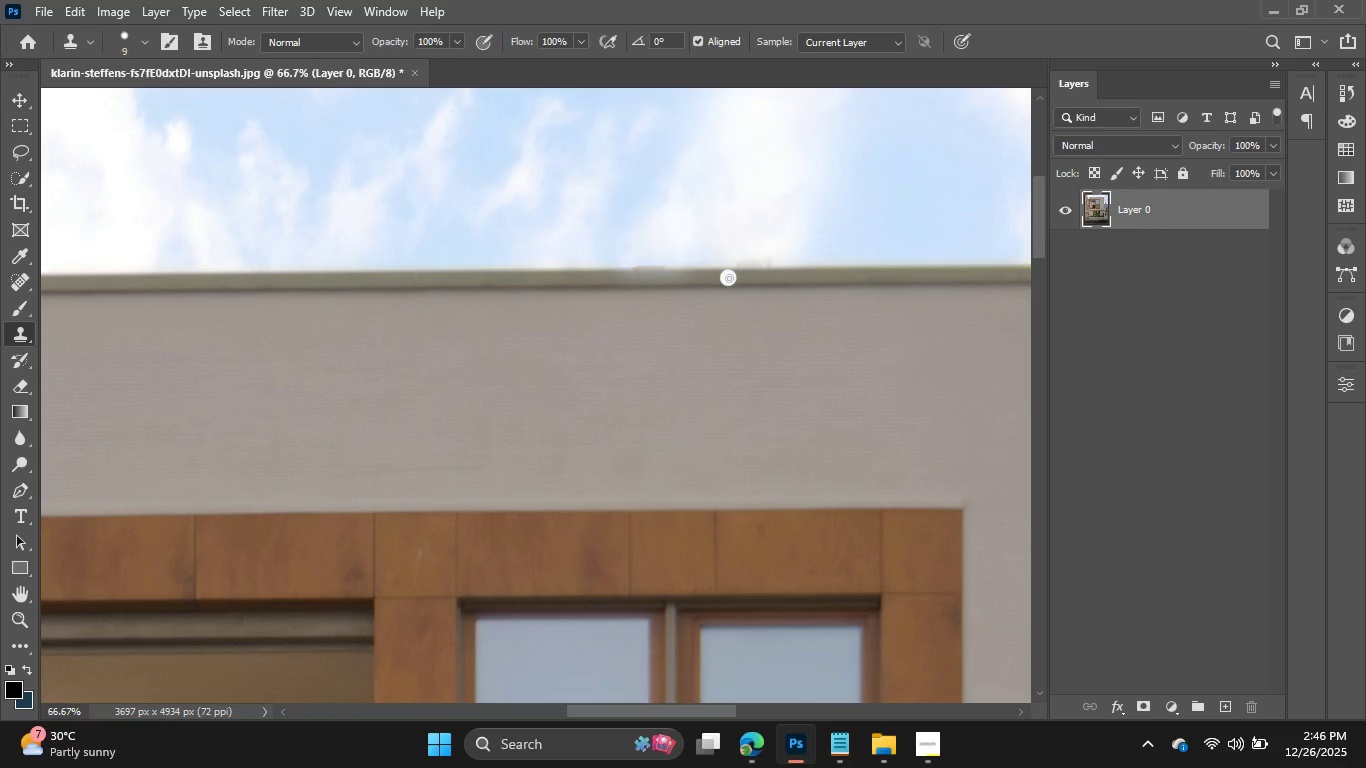 
key(BracketLeft)
 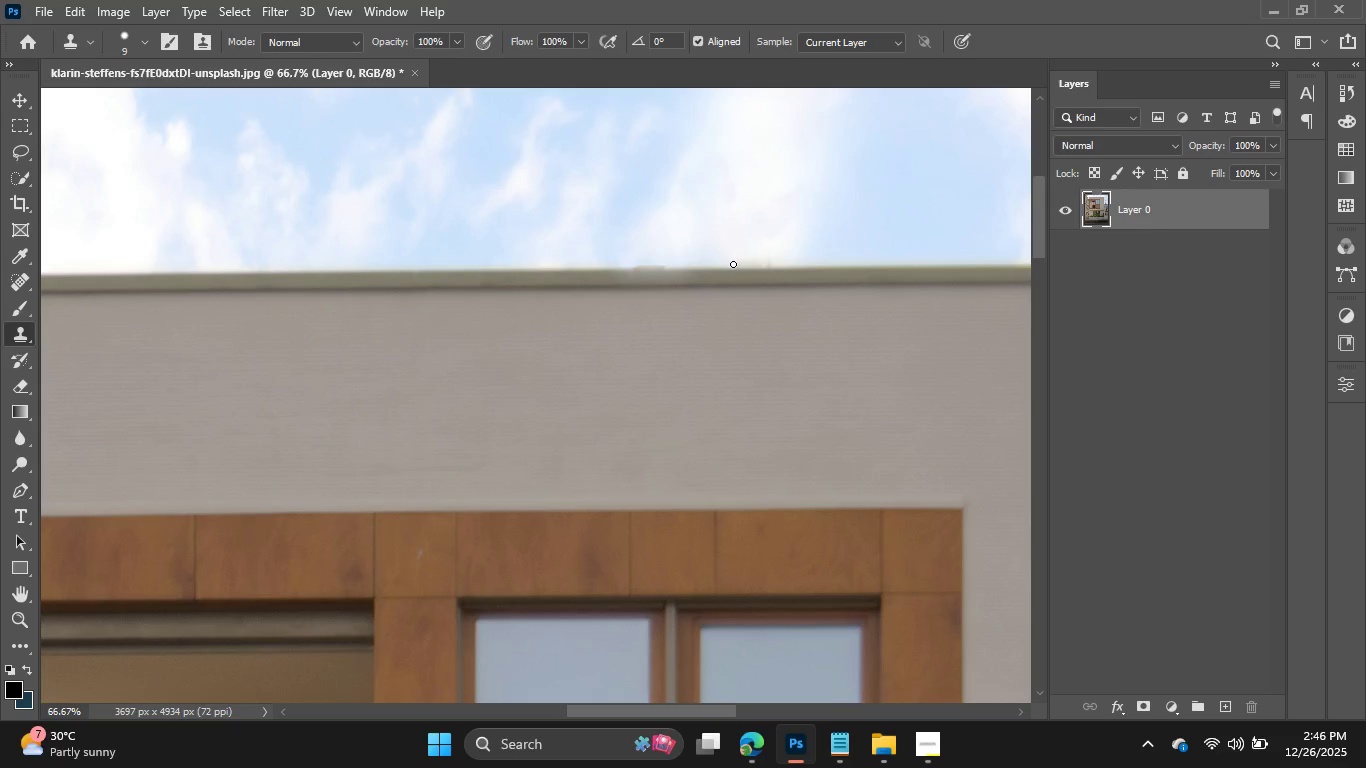 
left_click_drag(start_coordinate=[733, 264], to_coordinate=[755, 257])
 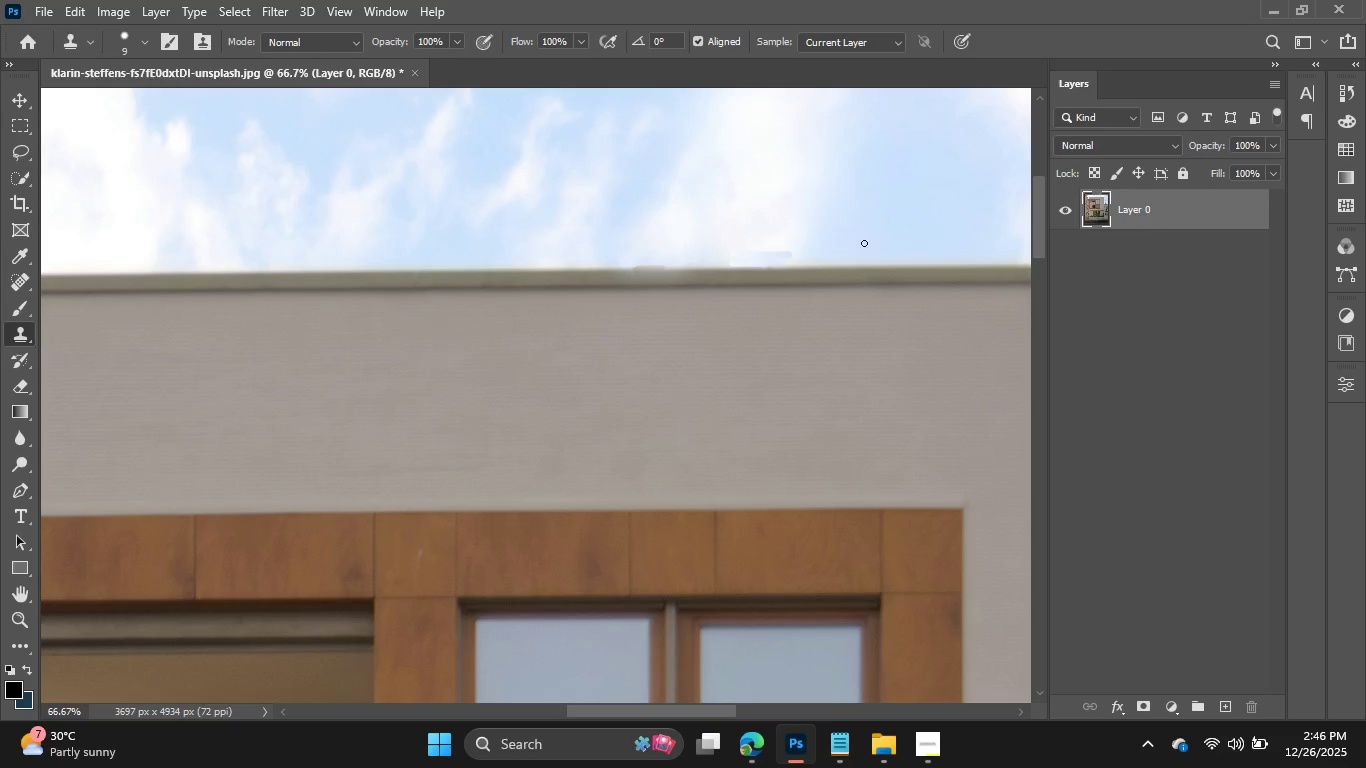 
key(Control+Z)
 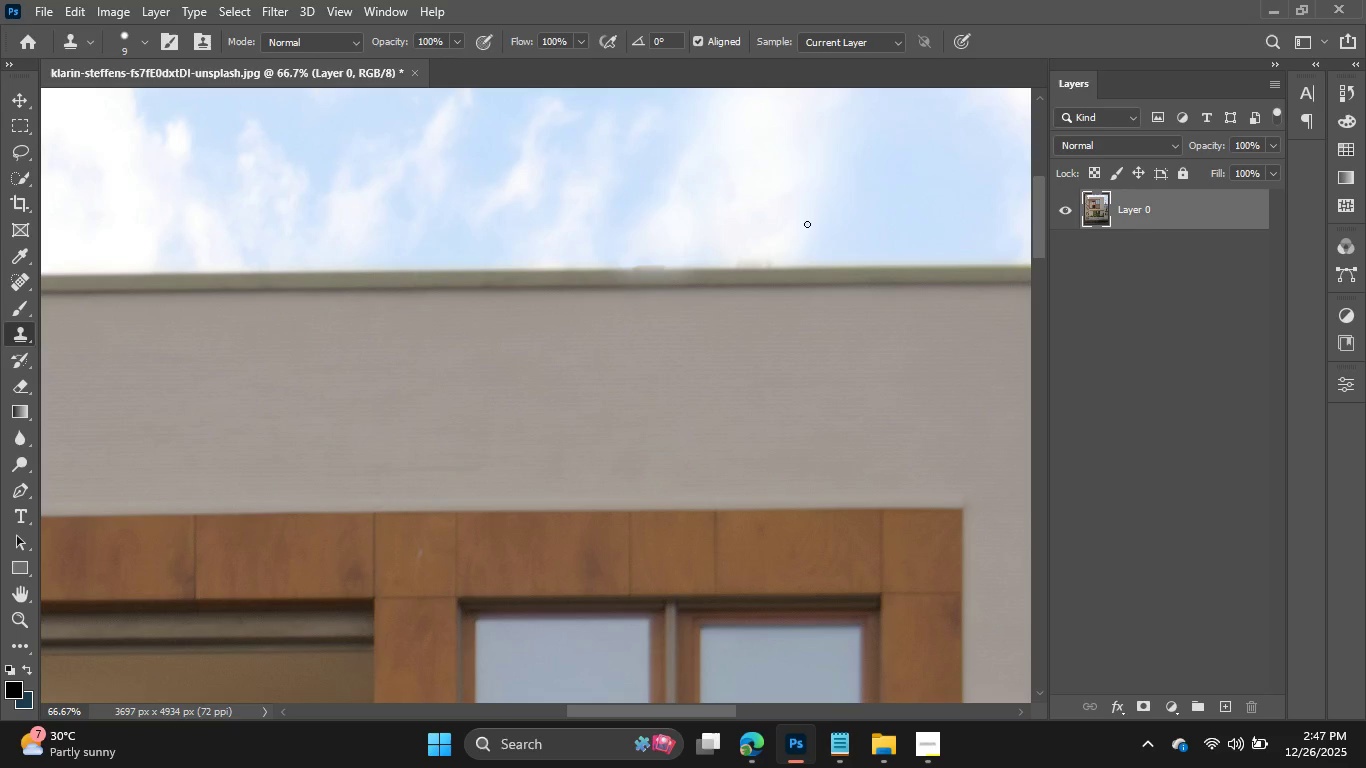 
key(BracketRight)
 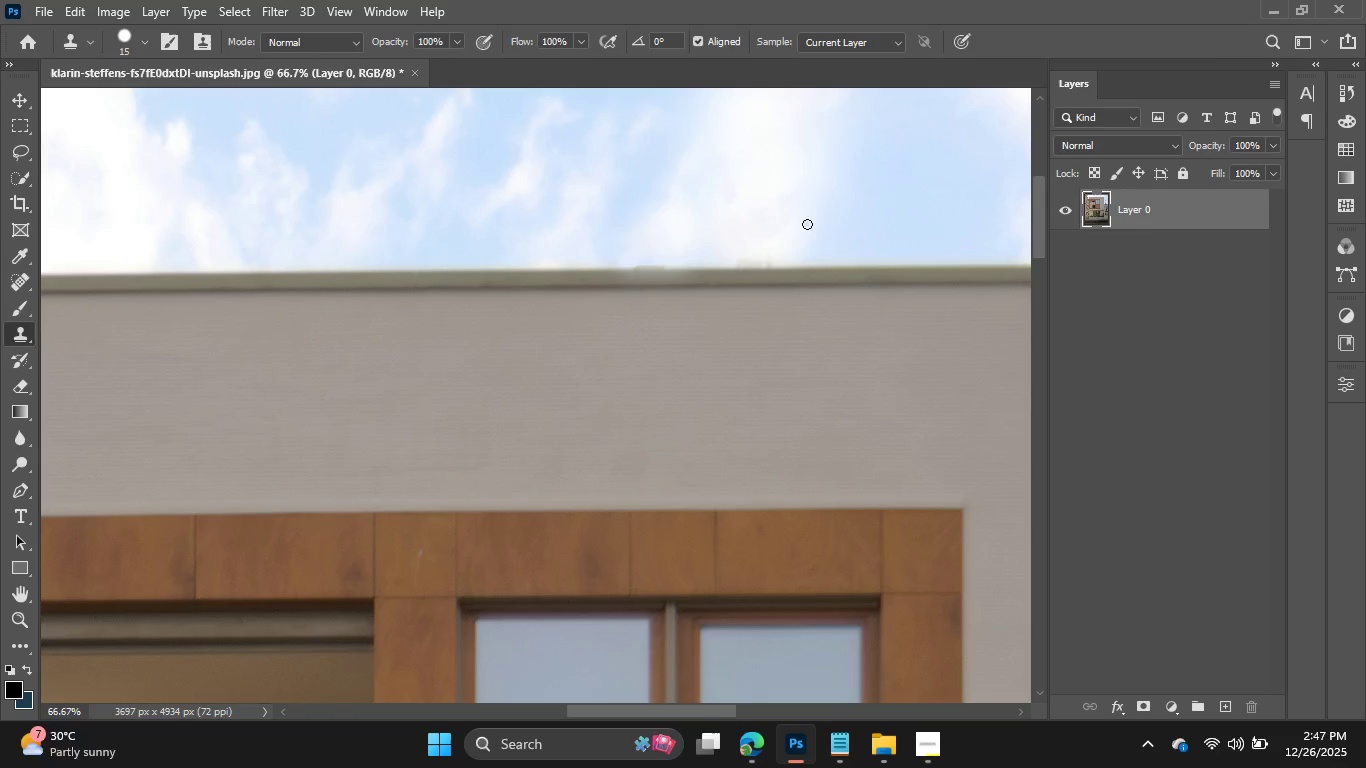 
key(BracketRight)
 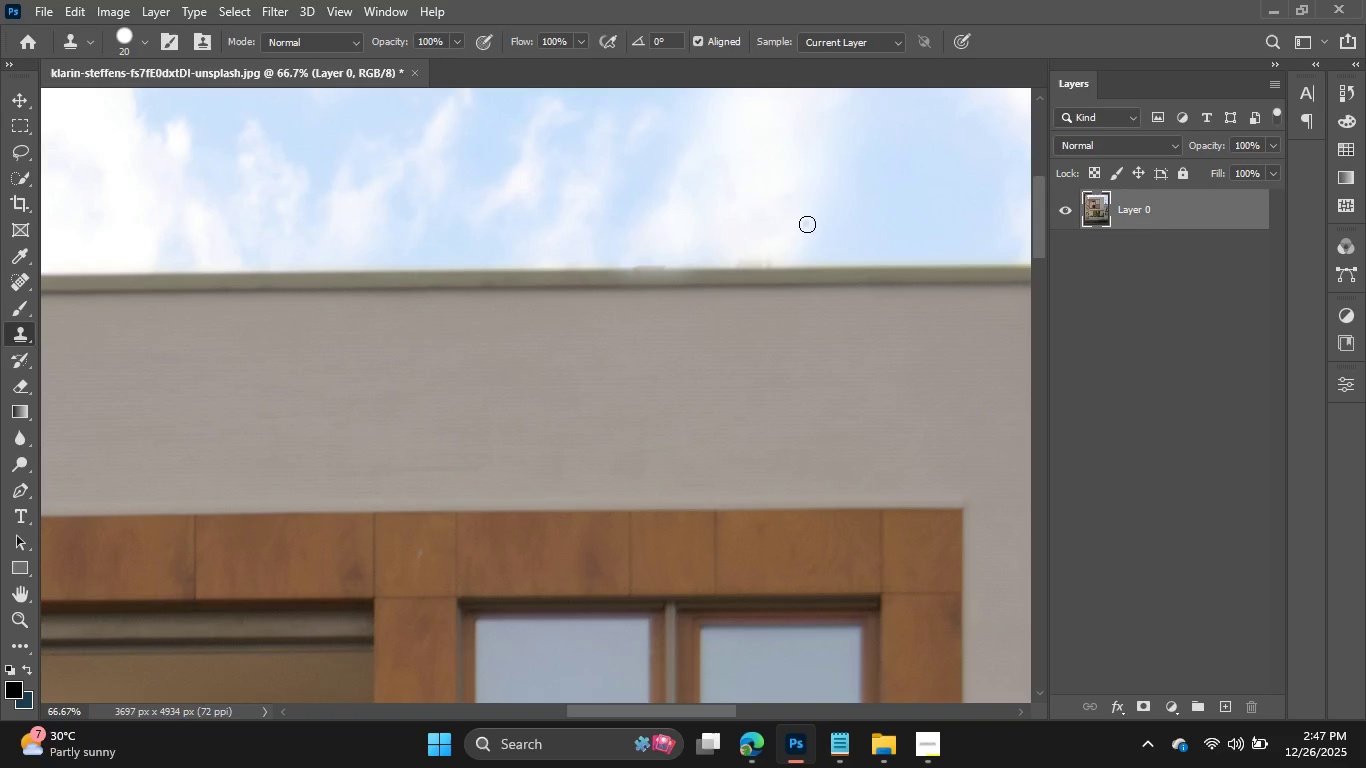 
key(BracketRight)
 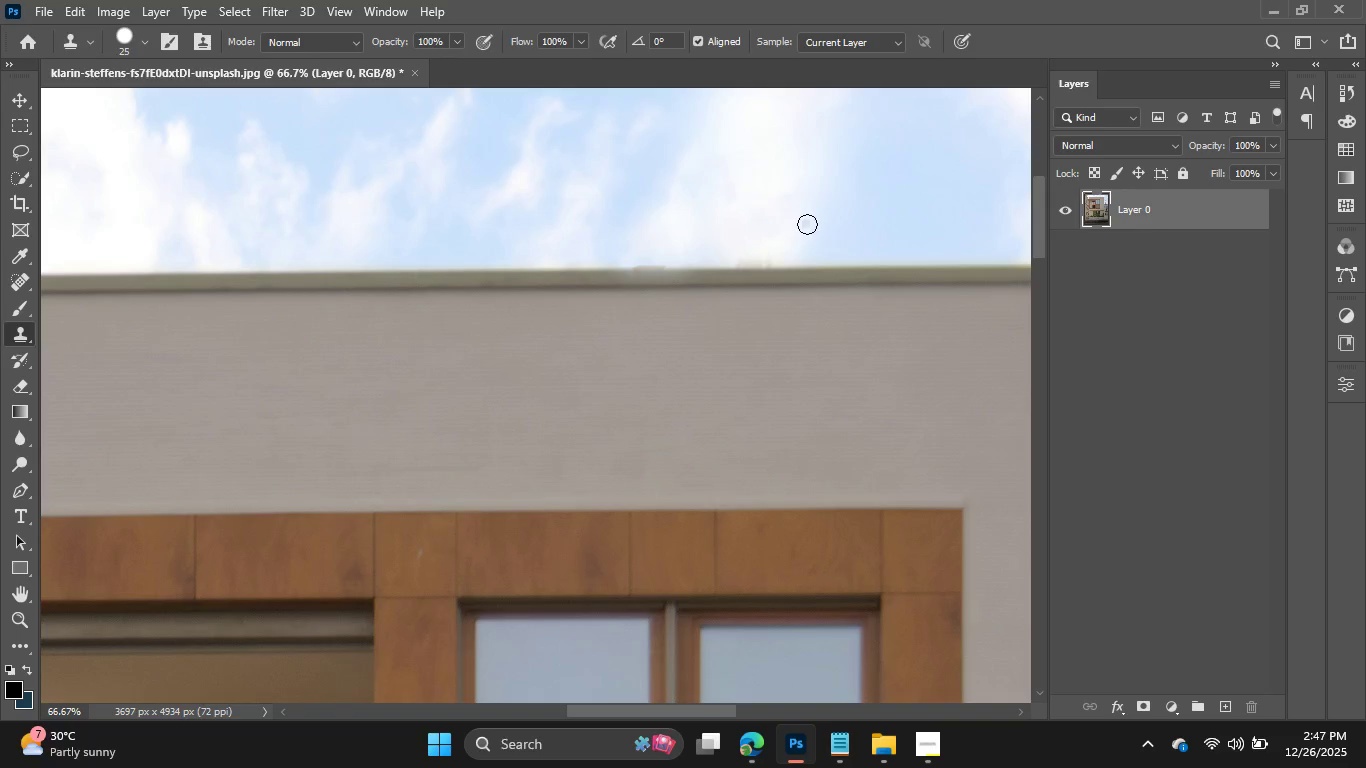 
key(BracketRight)
 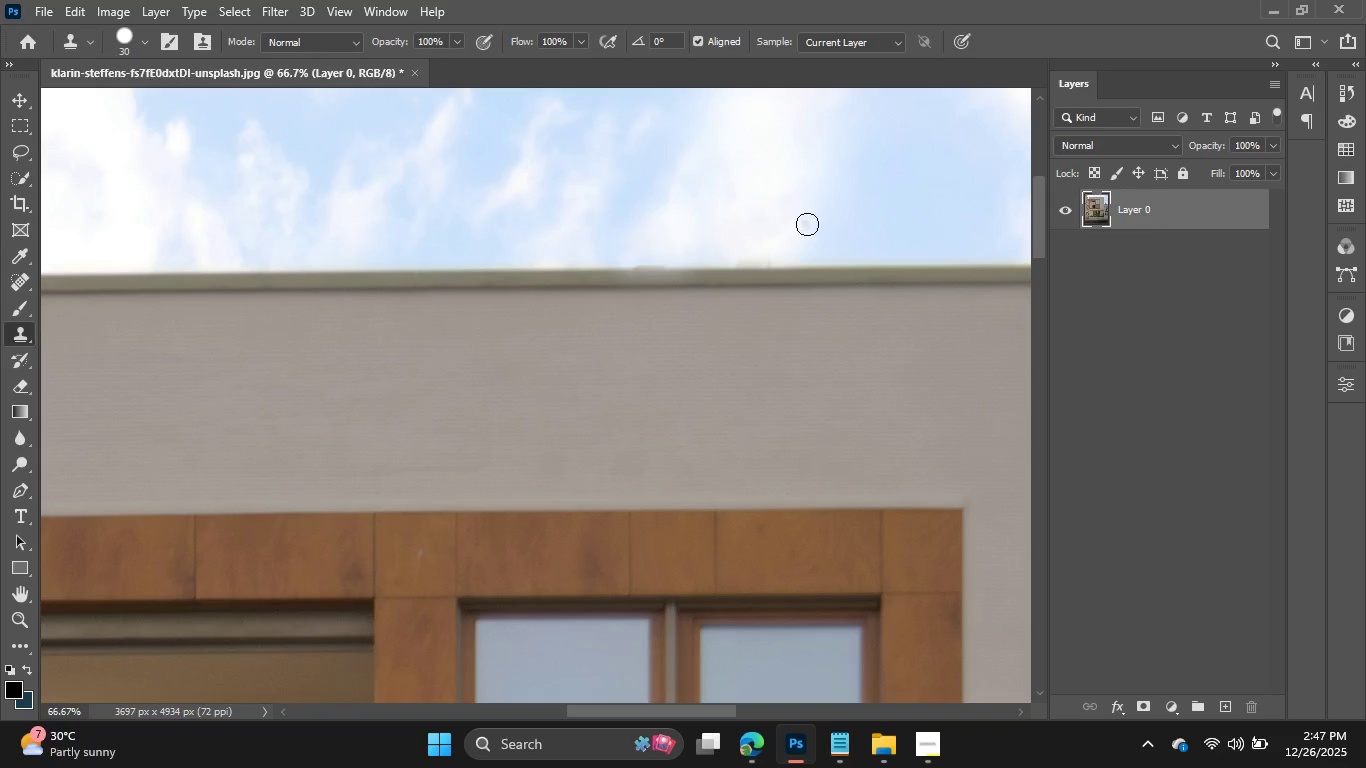 
key(BracketRight)
 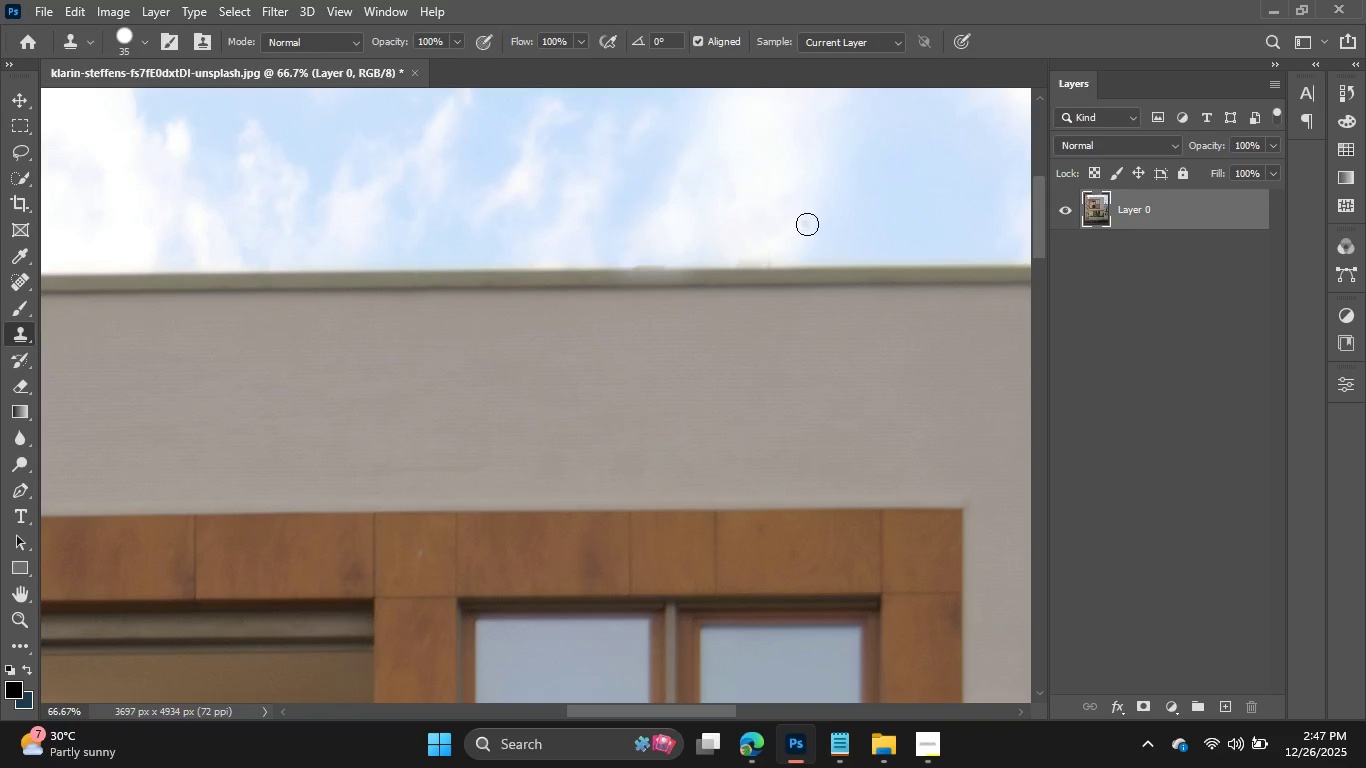 
key(BracketRight)
 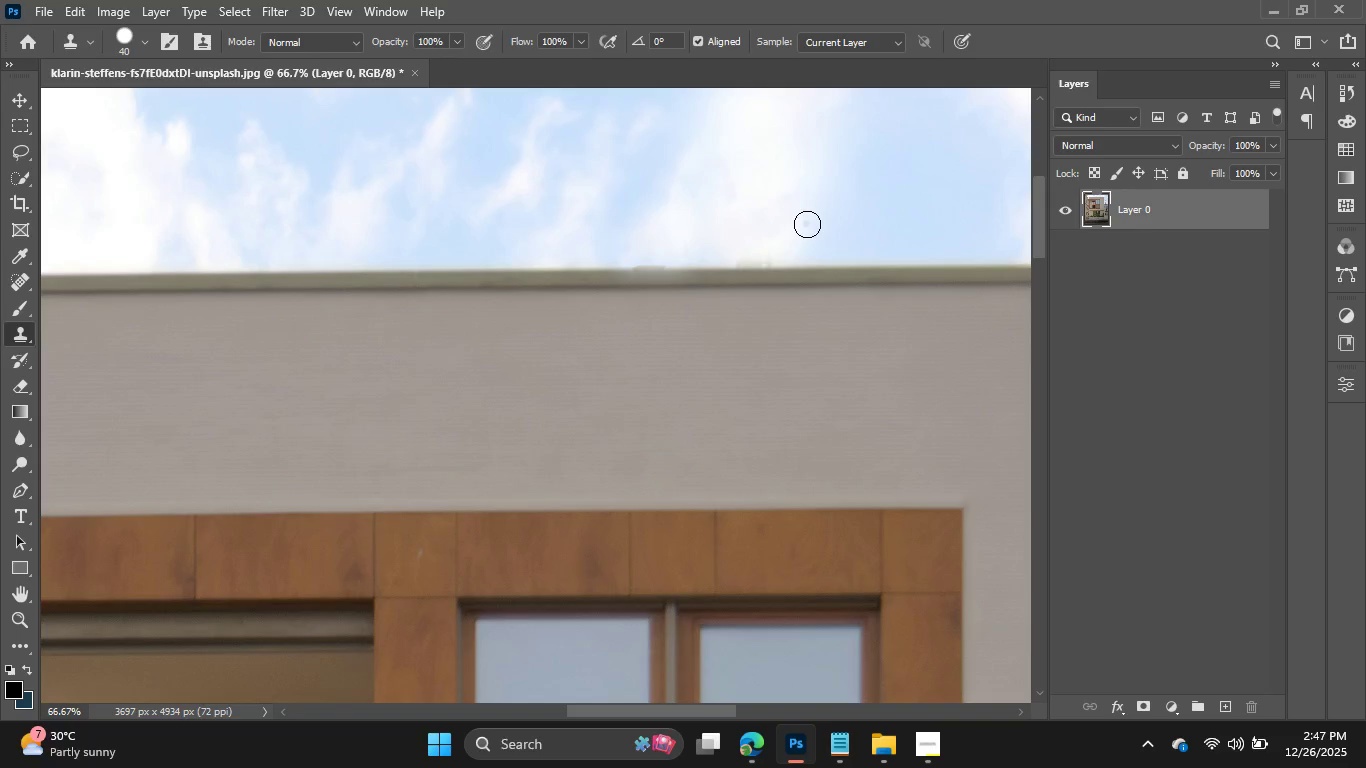 
key(BracketRight)
 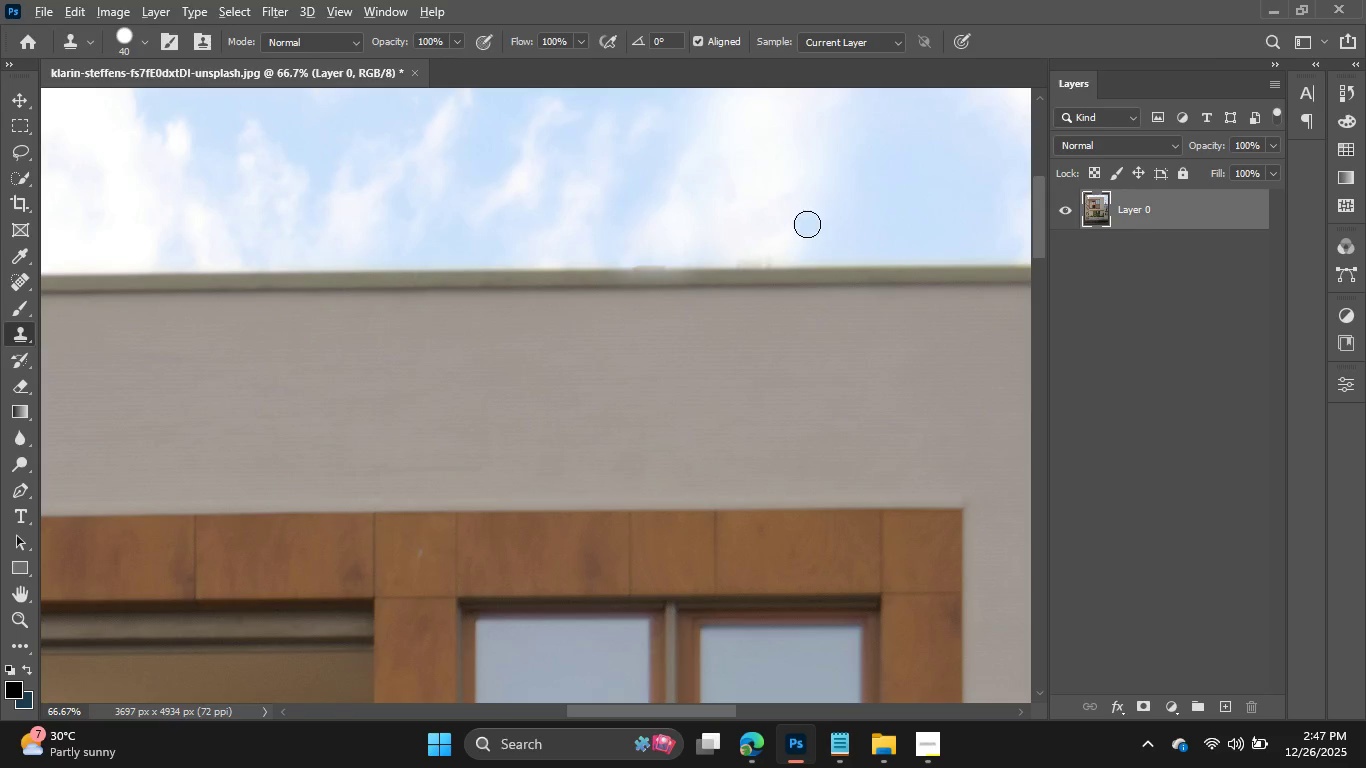 
hold_key(key=AltLeft, duration=0.61)
 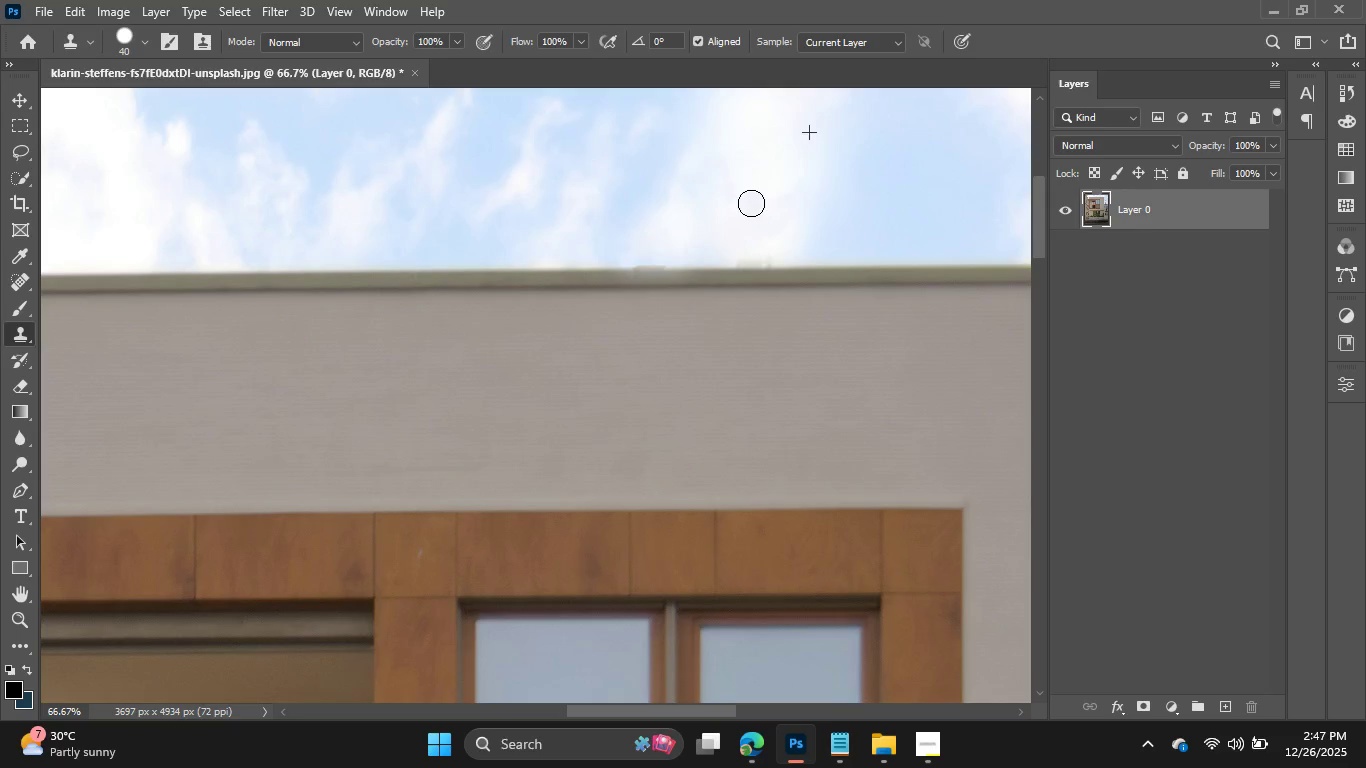 
left_click_drag(start_coordinate=[751, 203], to_coordinate=[769, 243])
 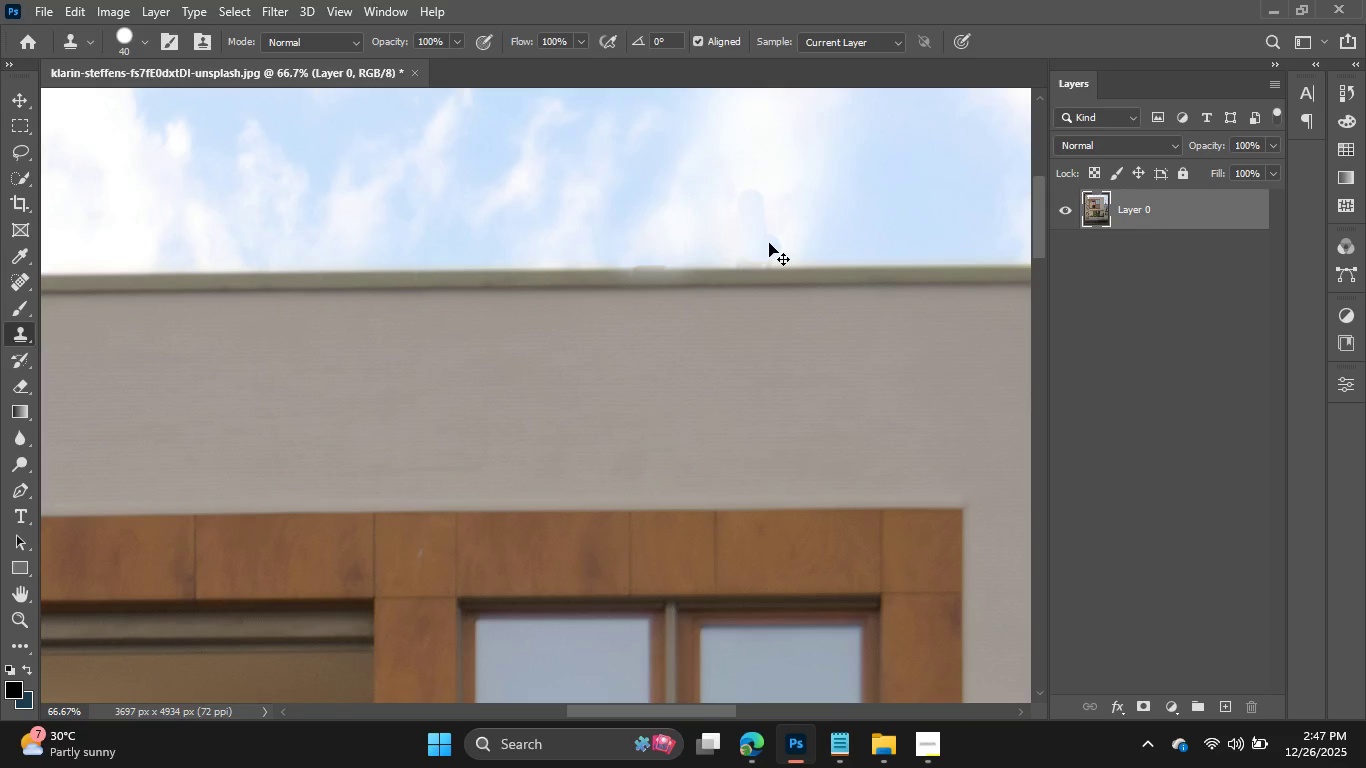 
key(Control+Z)
 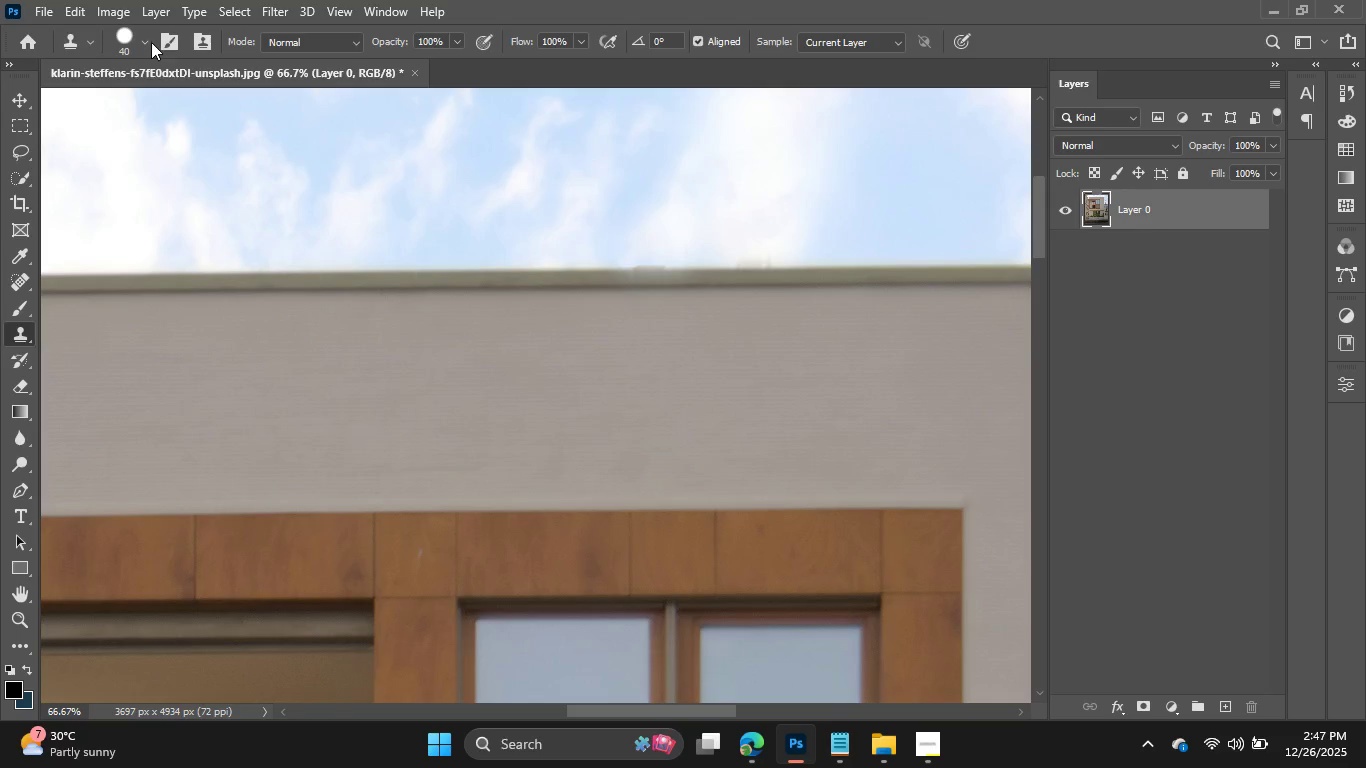 
left_click([143, 41])
 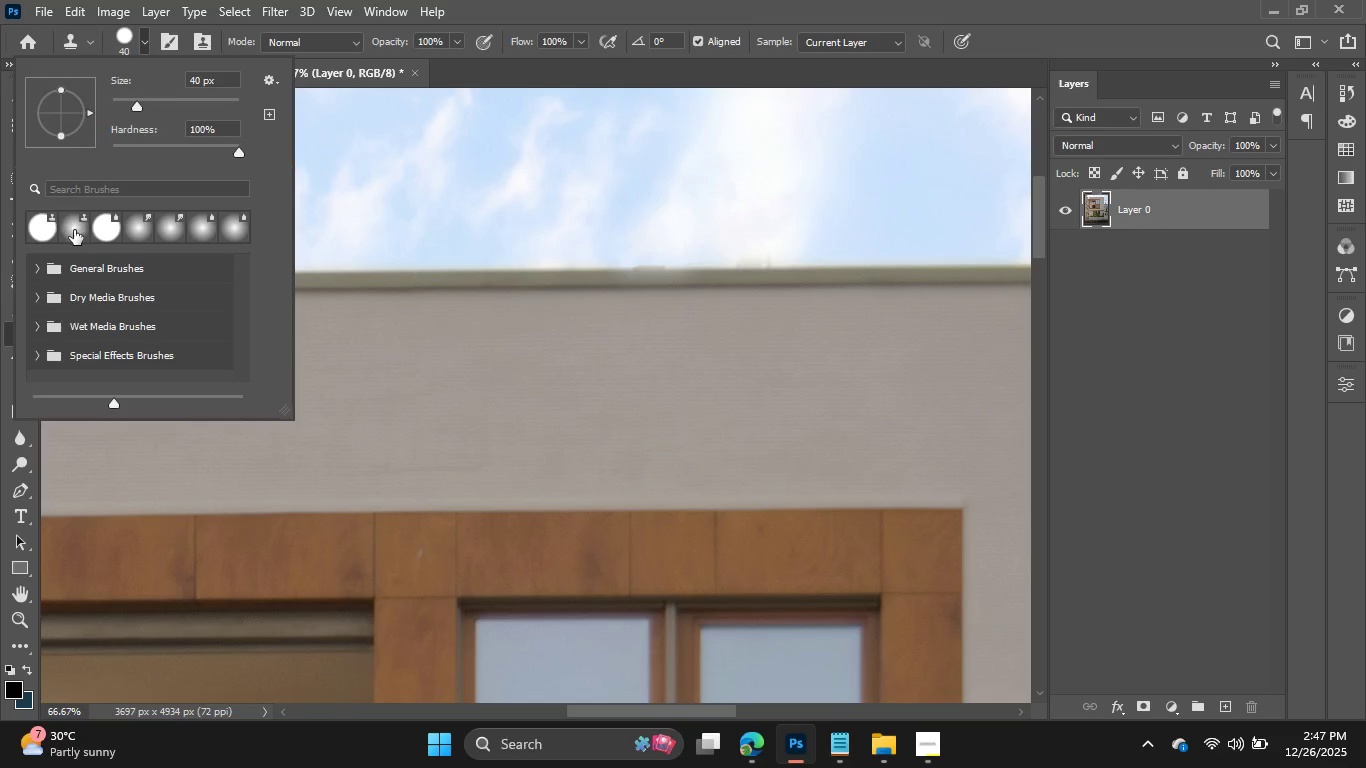 
left_click([74, 230])
 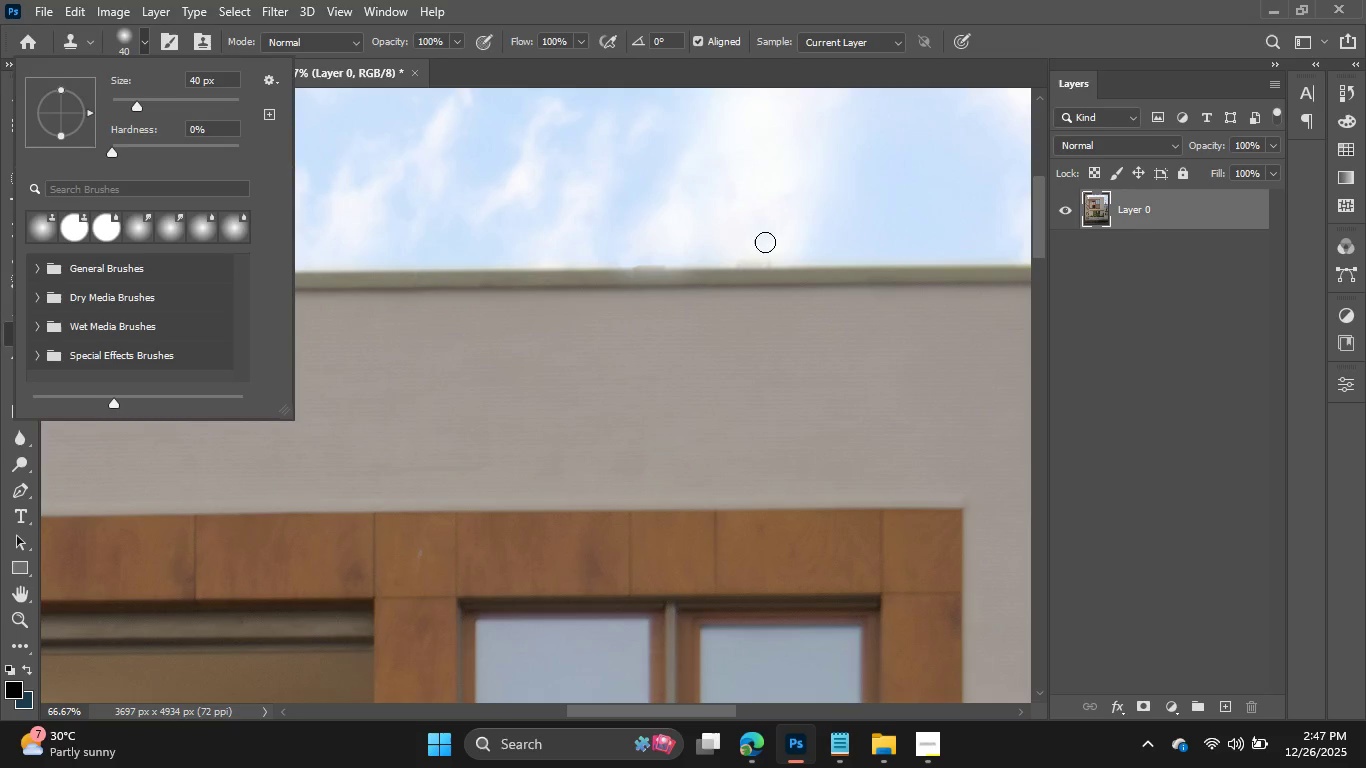 
left_click_drag(start_coordinate=[767, 257], to_coordinate=[749, 256])
 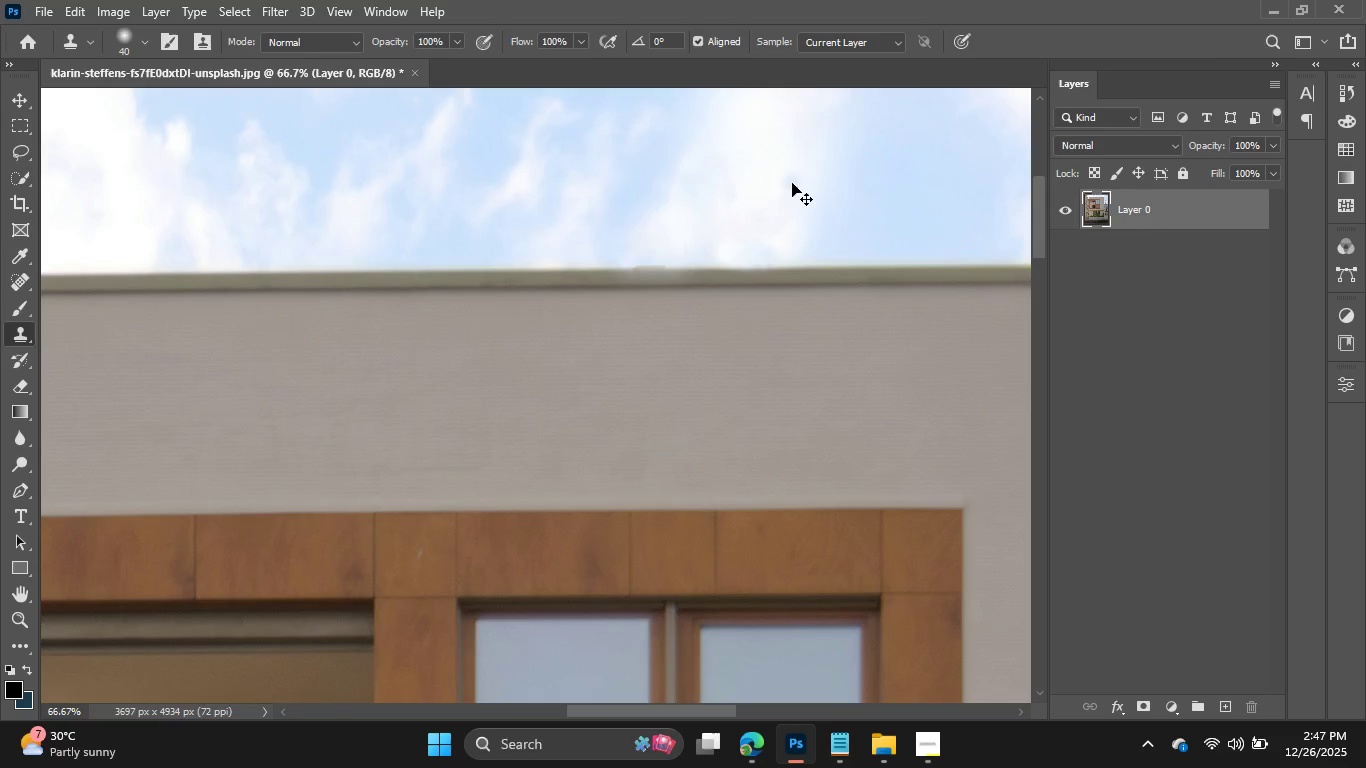 
key(Control+Z)
 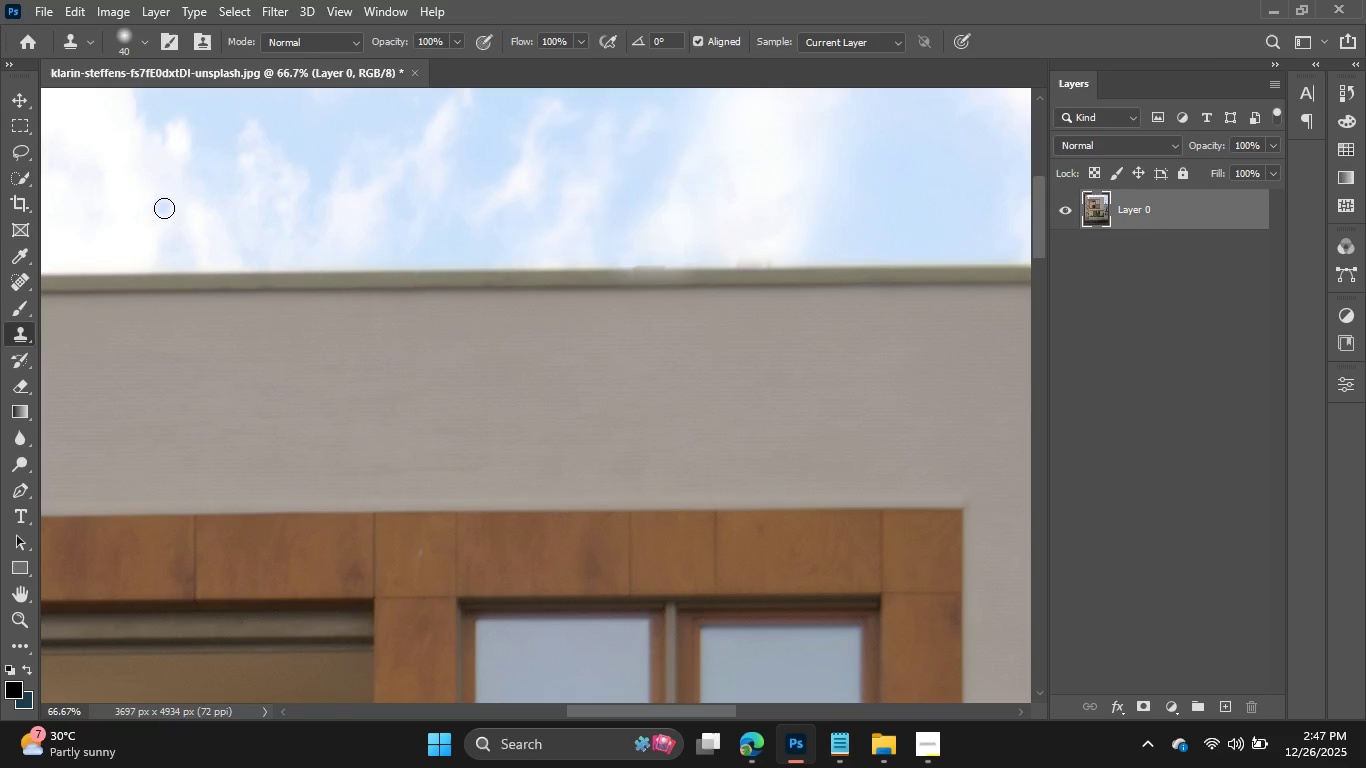 
hold_key(key=AltLeft, duration=0.47)
left_click([86, 163])
 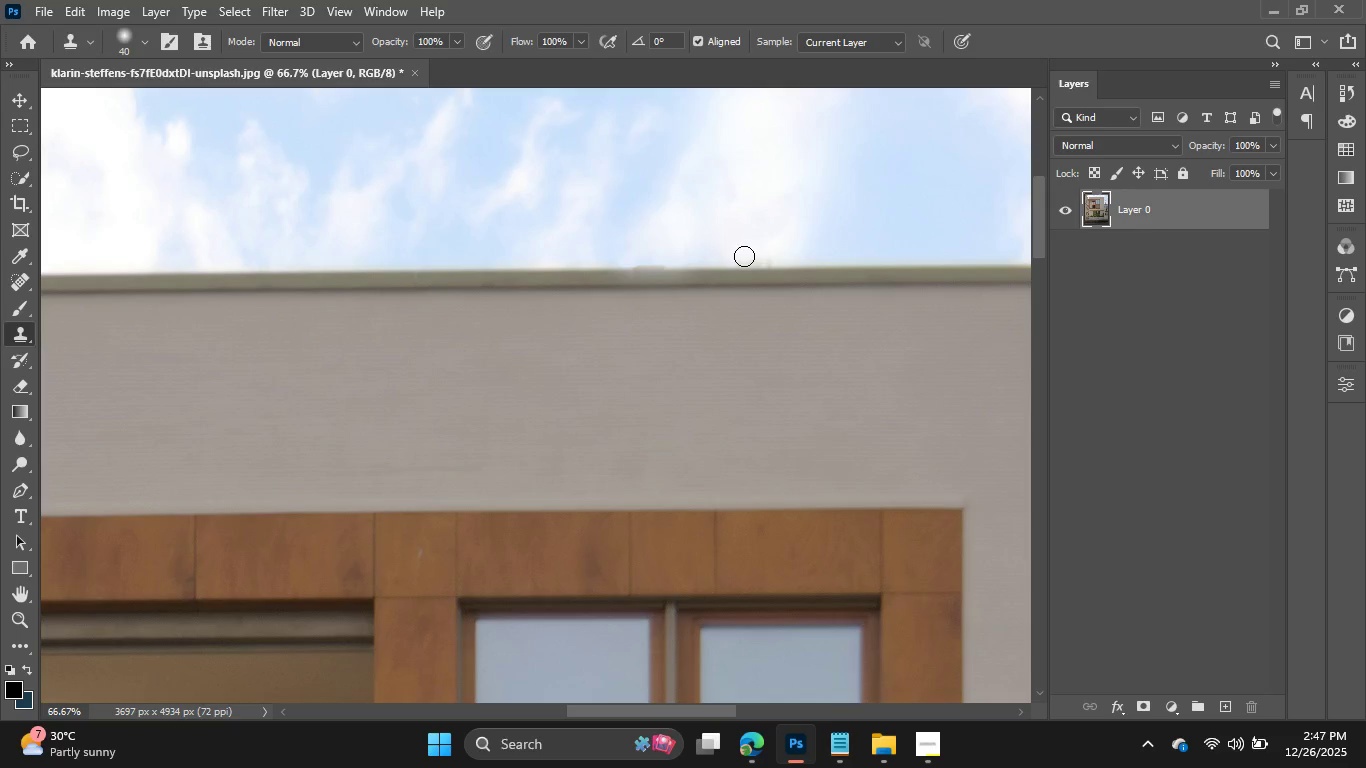 
left_click([740, 256])
 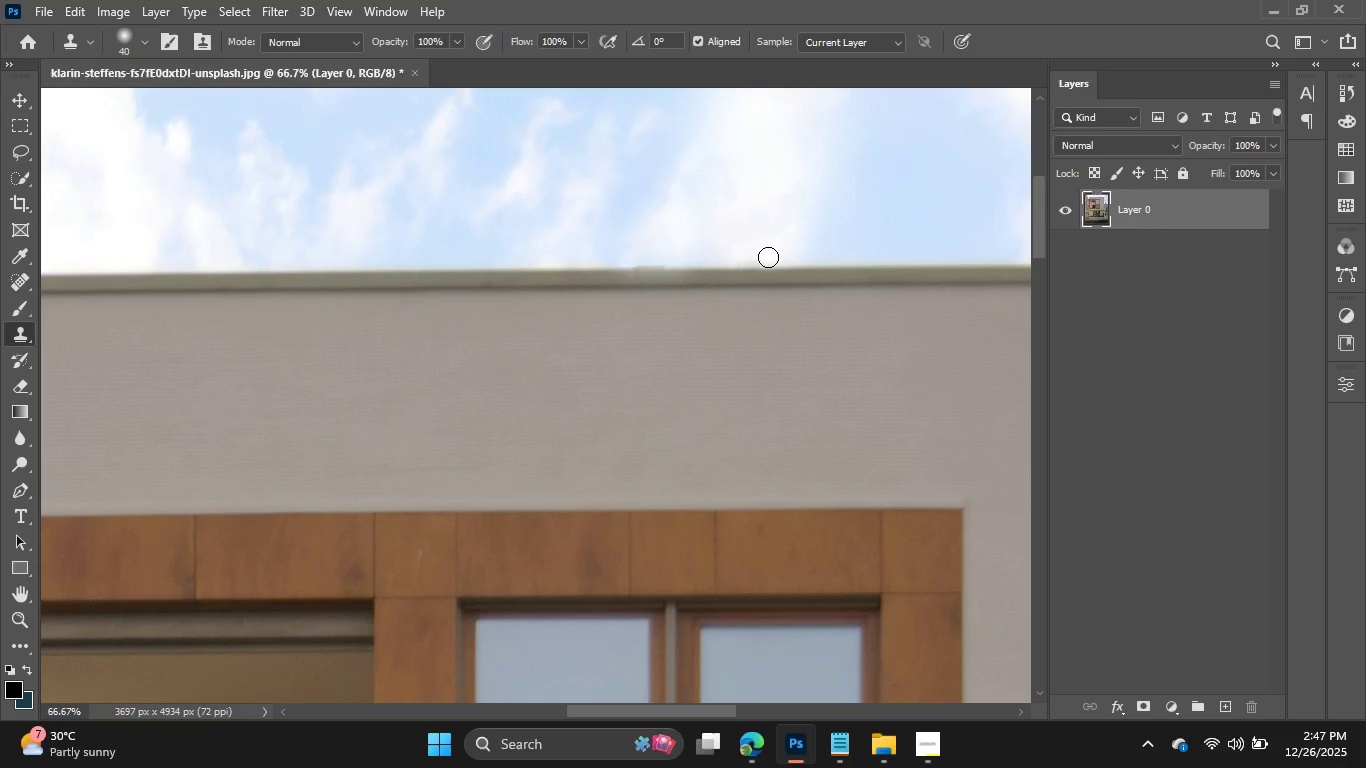 
left_click([768, 257])
 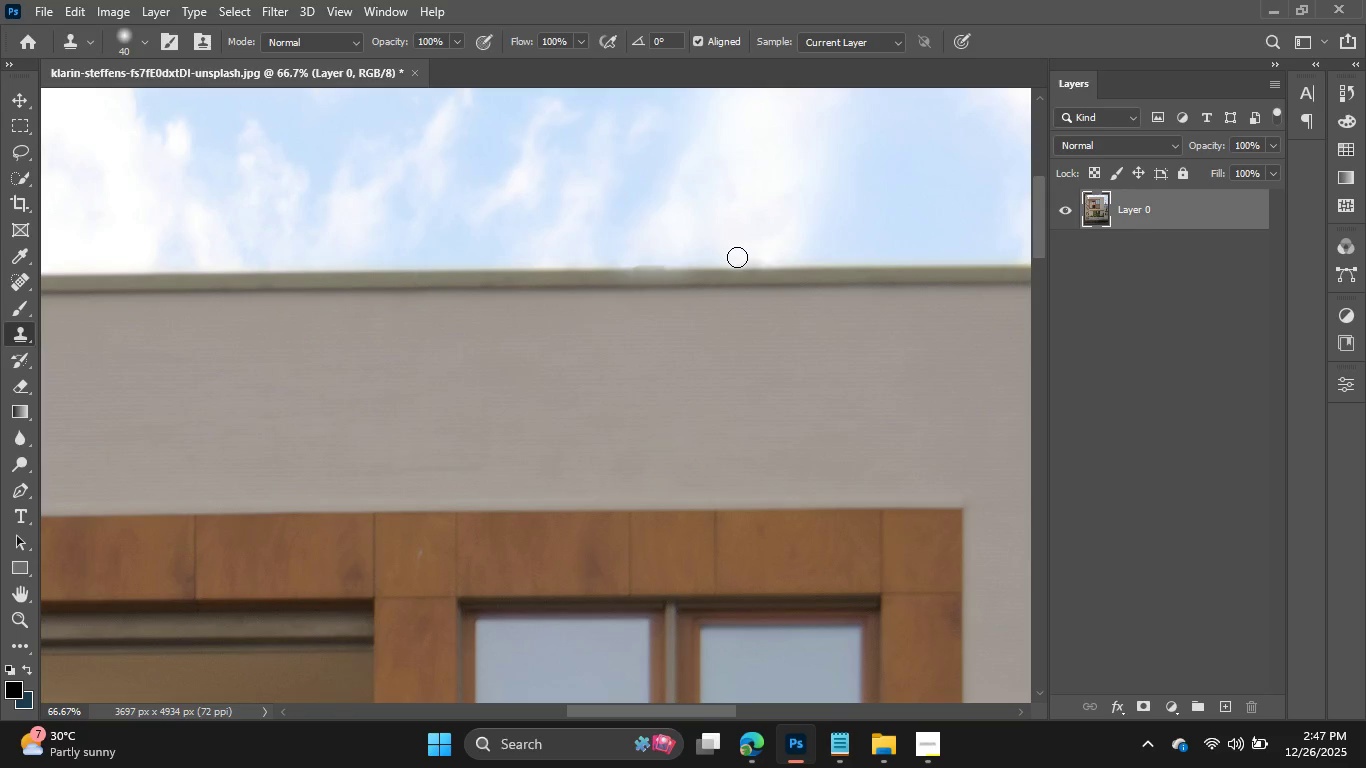 
left_click_drag(start_coordinate=[737, 257], to_coordinate=[752, 257])
 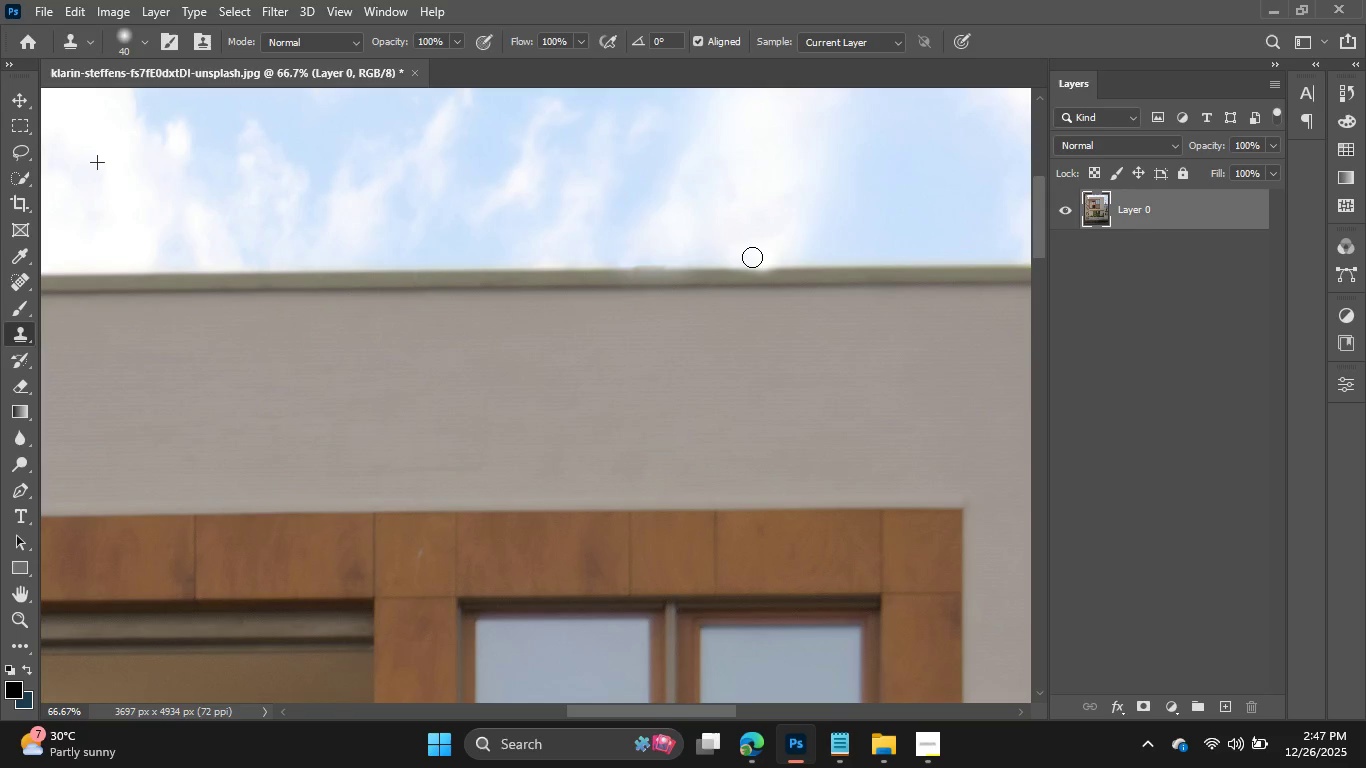 
left_click_drag(start_coordinate=[752, 257], to_coordinate=[922, 208])
 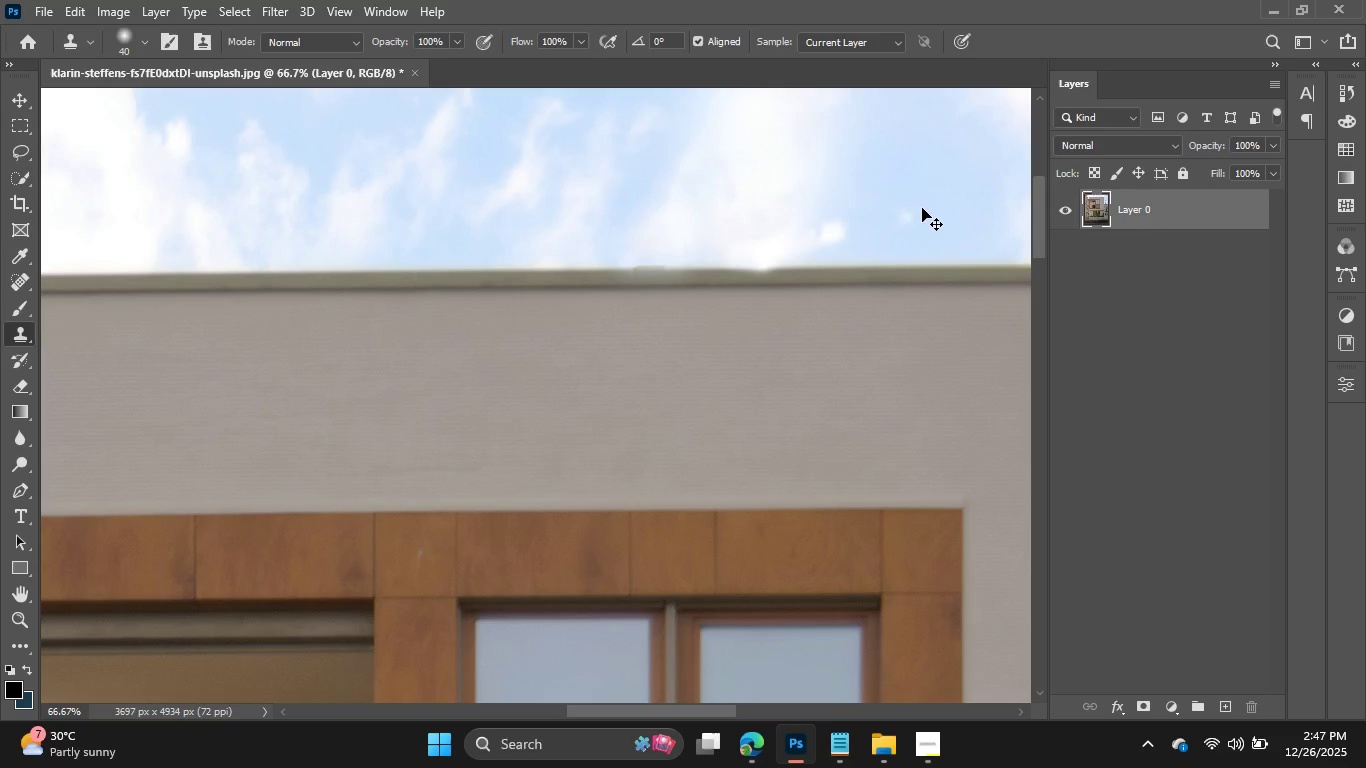 
key(Control+Z)
 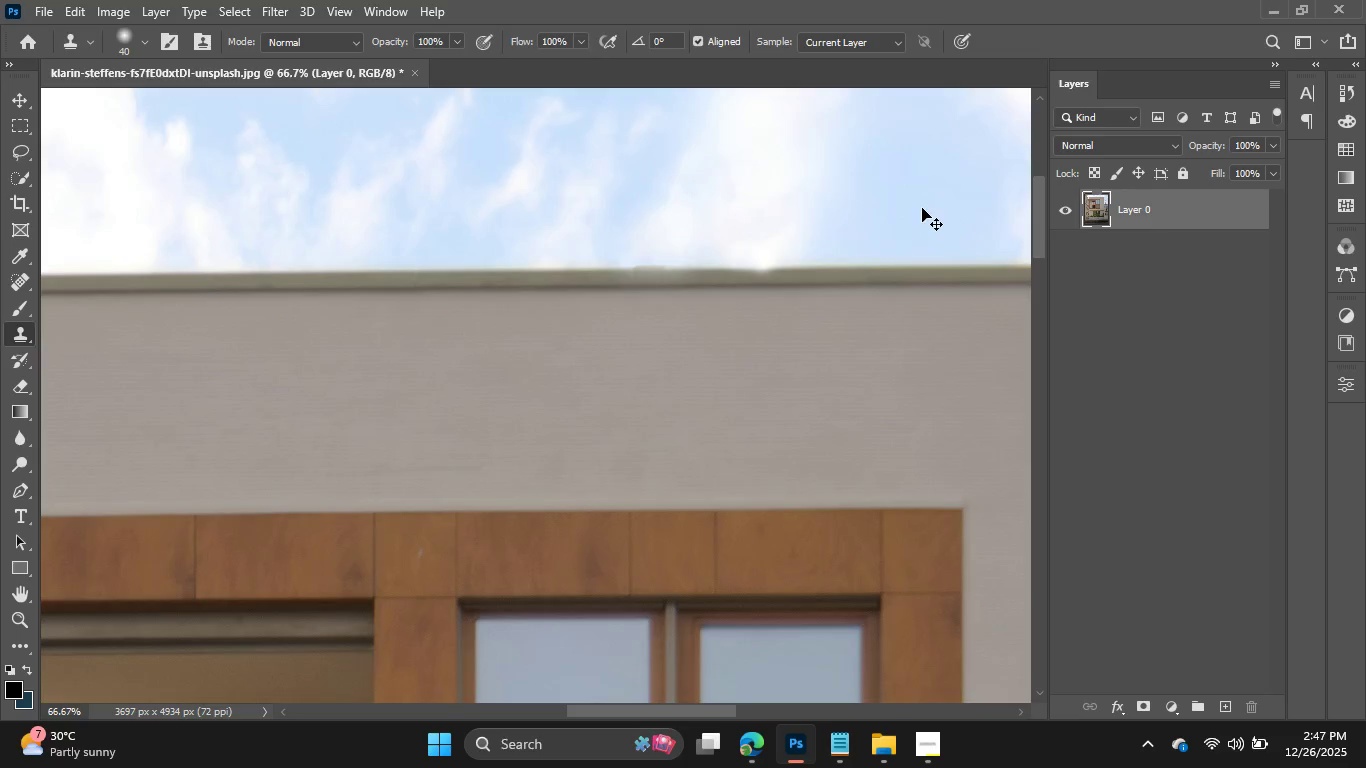 
key(Control+Z)
 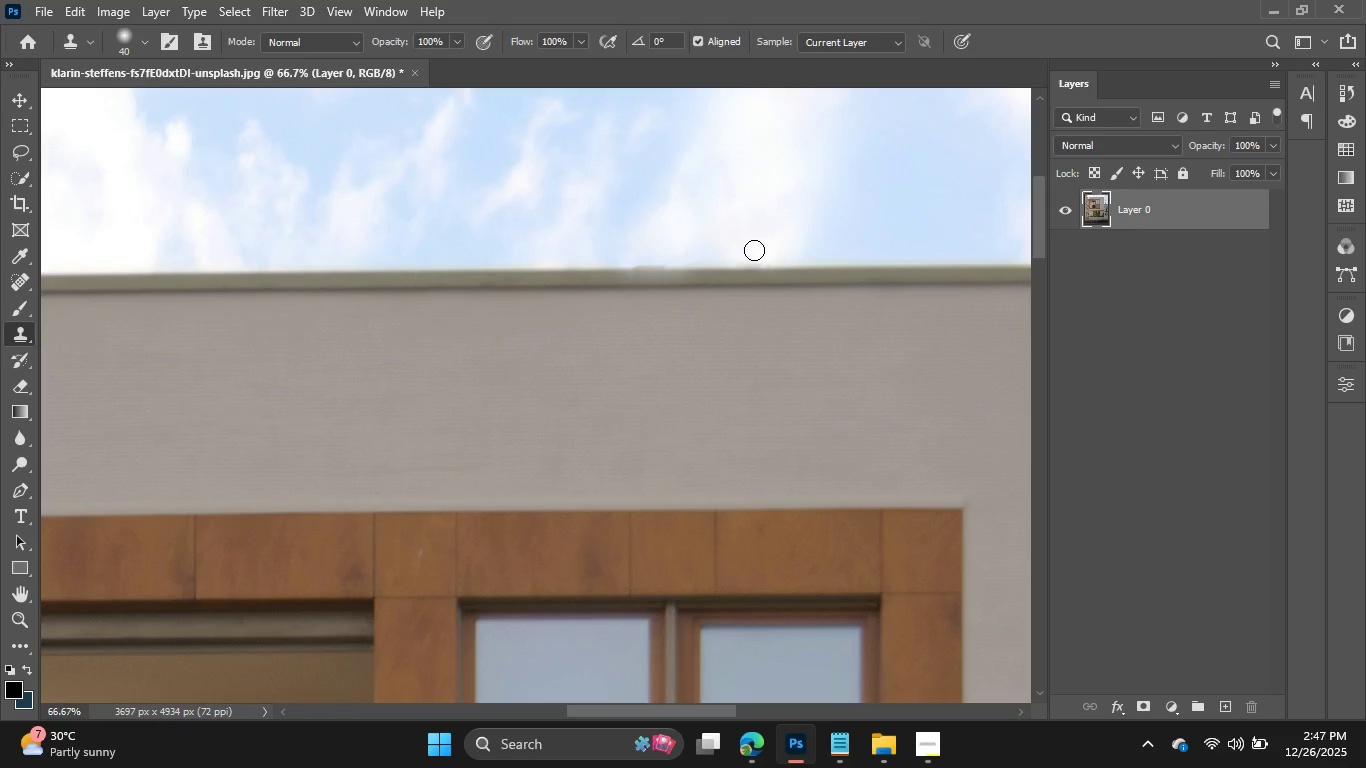 
left_click([753, 253])
 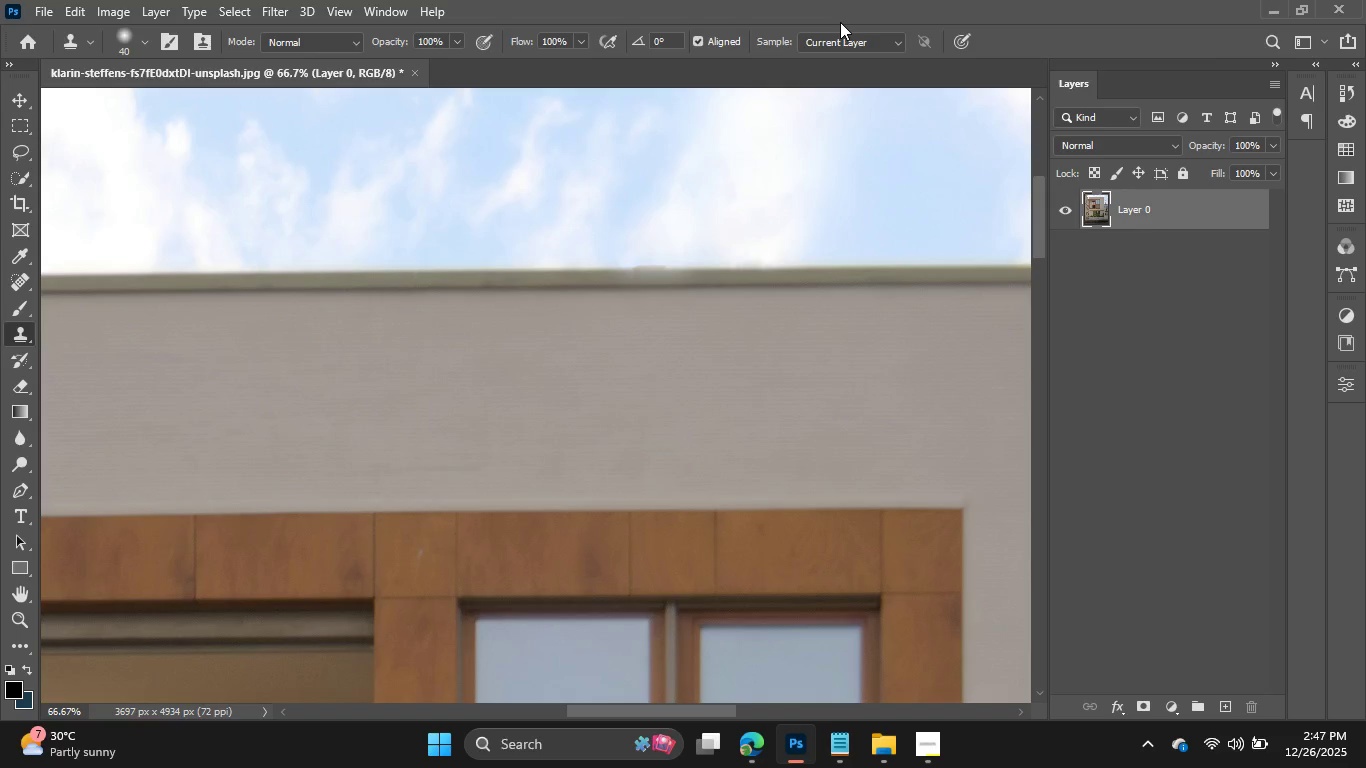 
key(Control+Minus)
 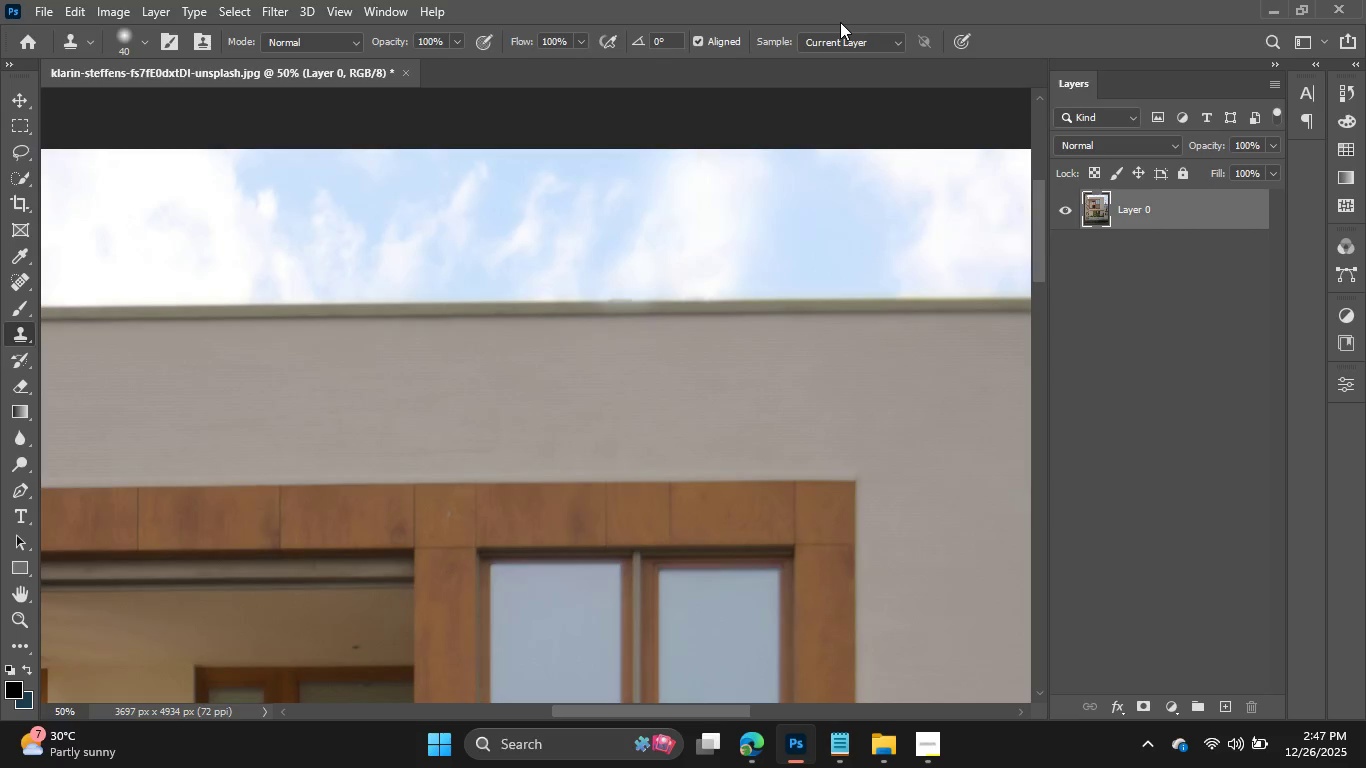 
key(Control+Minus)
 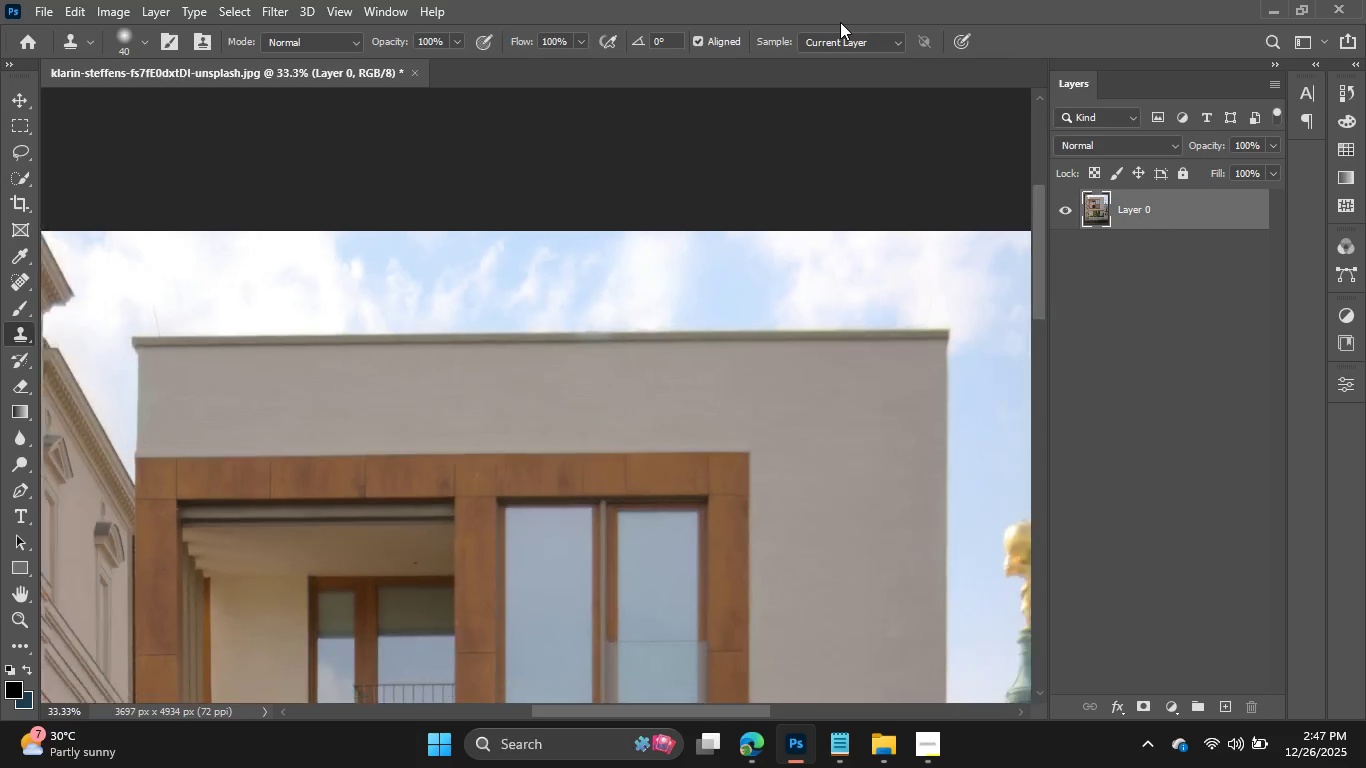 
key(Control+Minus)
 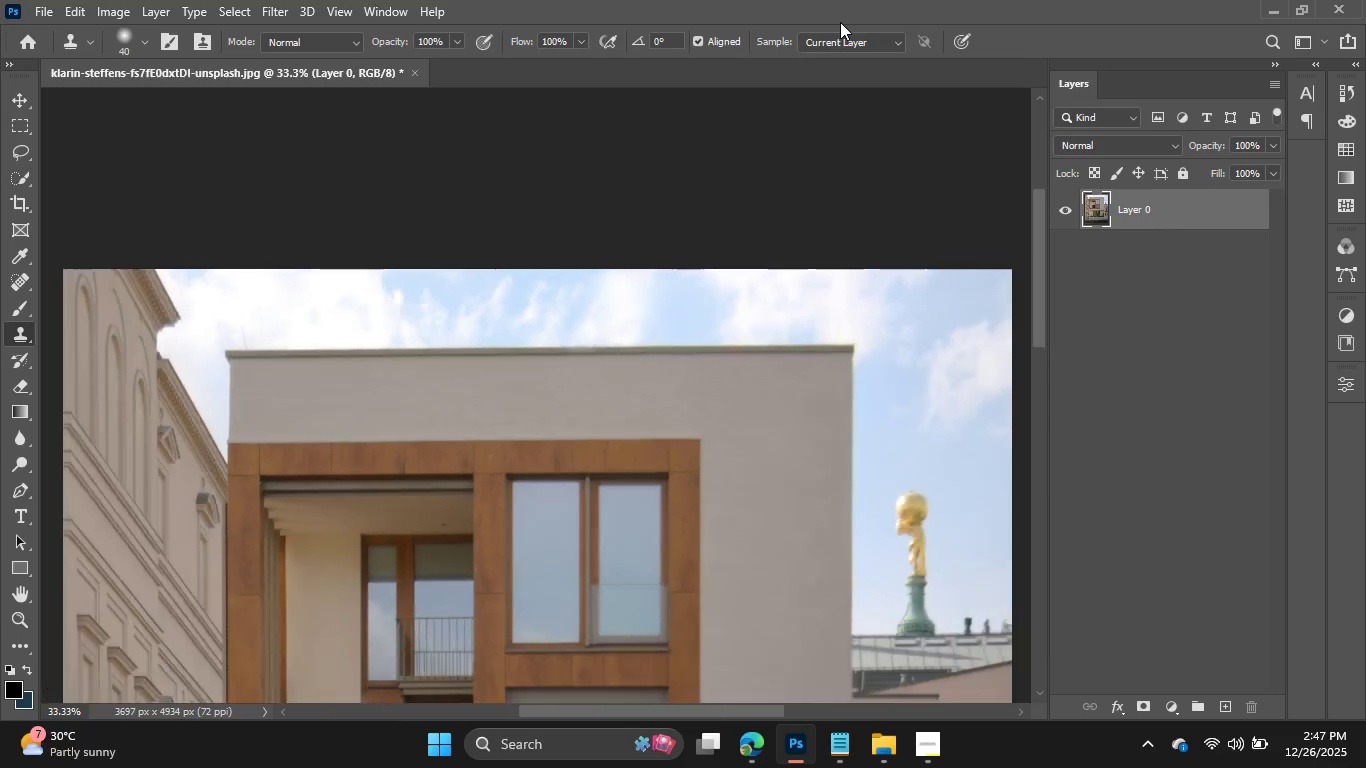 
key(Control+Minus)
 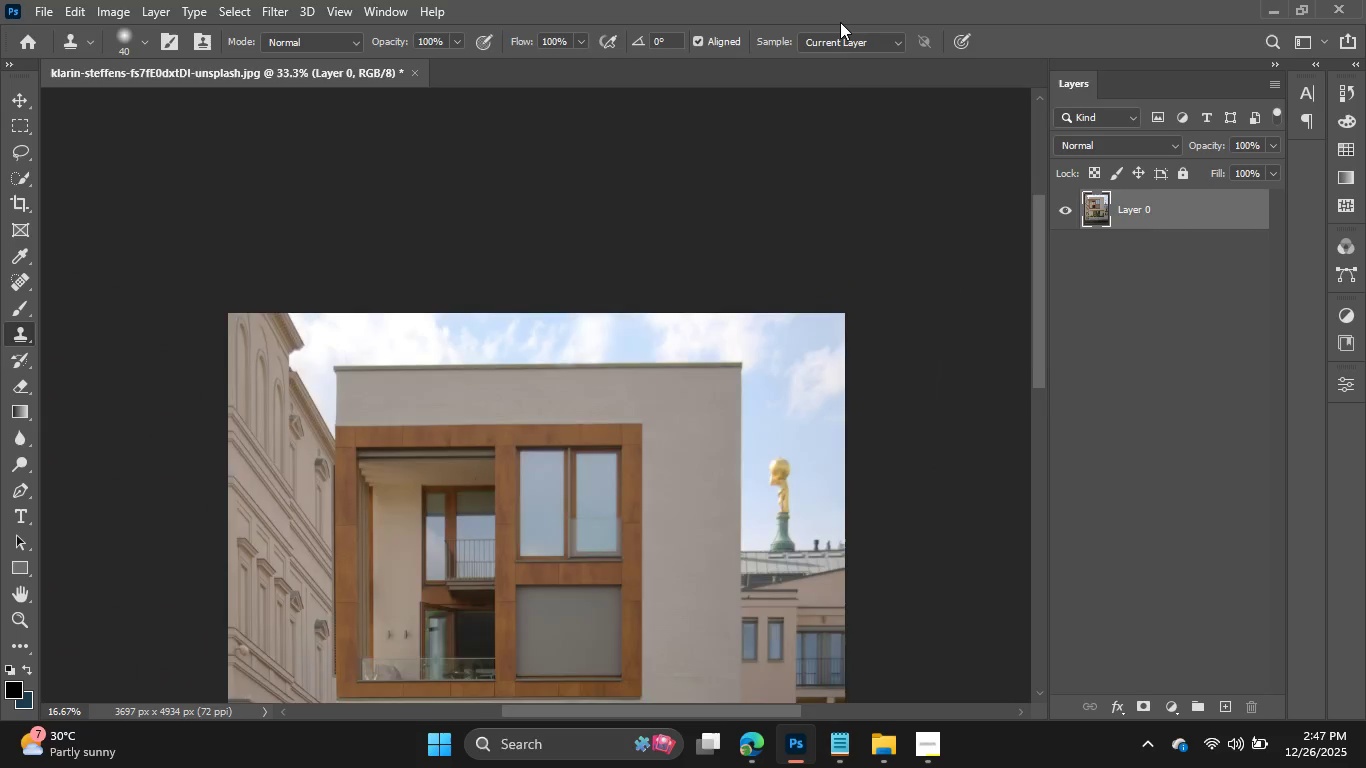 
key(Control+Minus)
 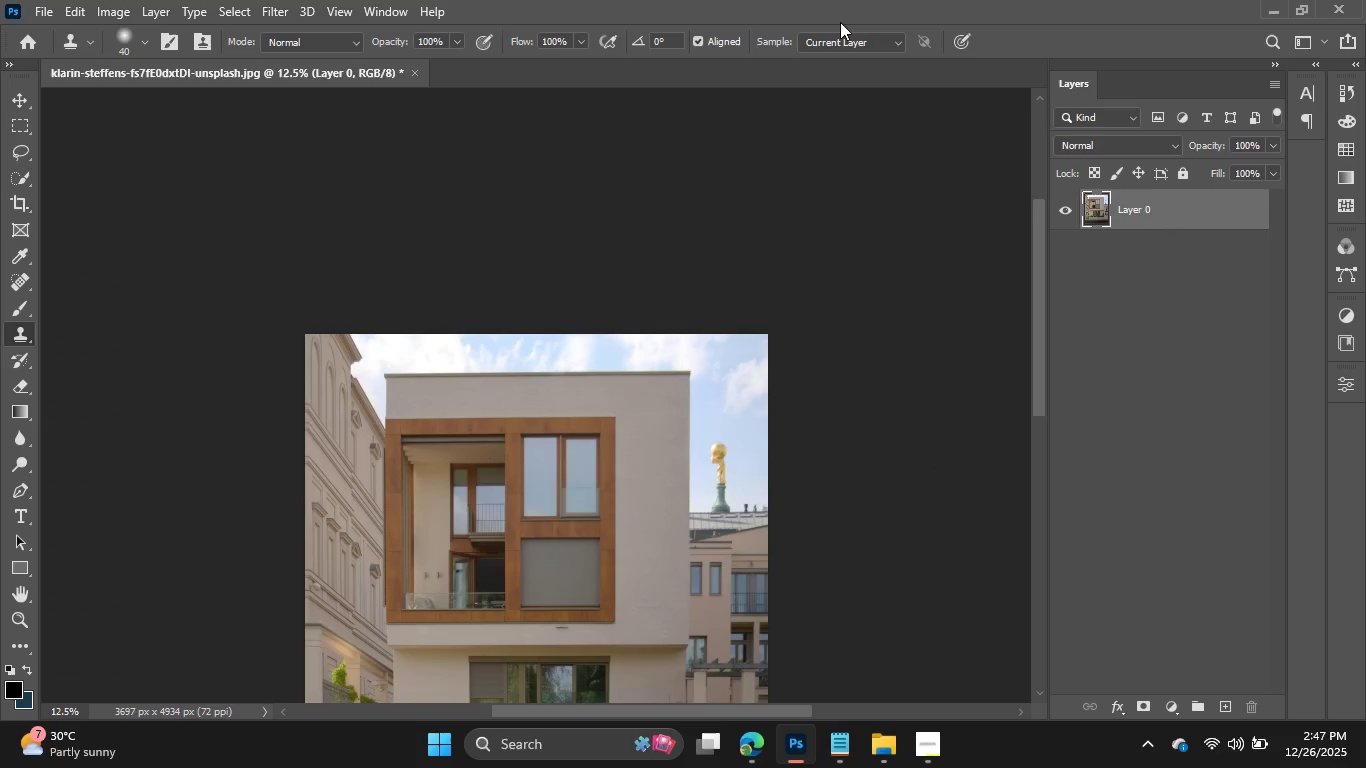 
scroll: coordinate [840, 22], scroll_direction: down, amount: 5.0
 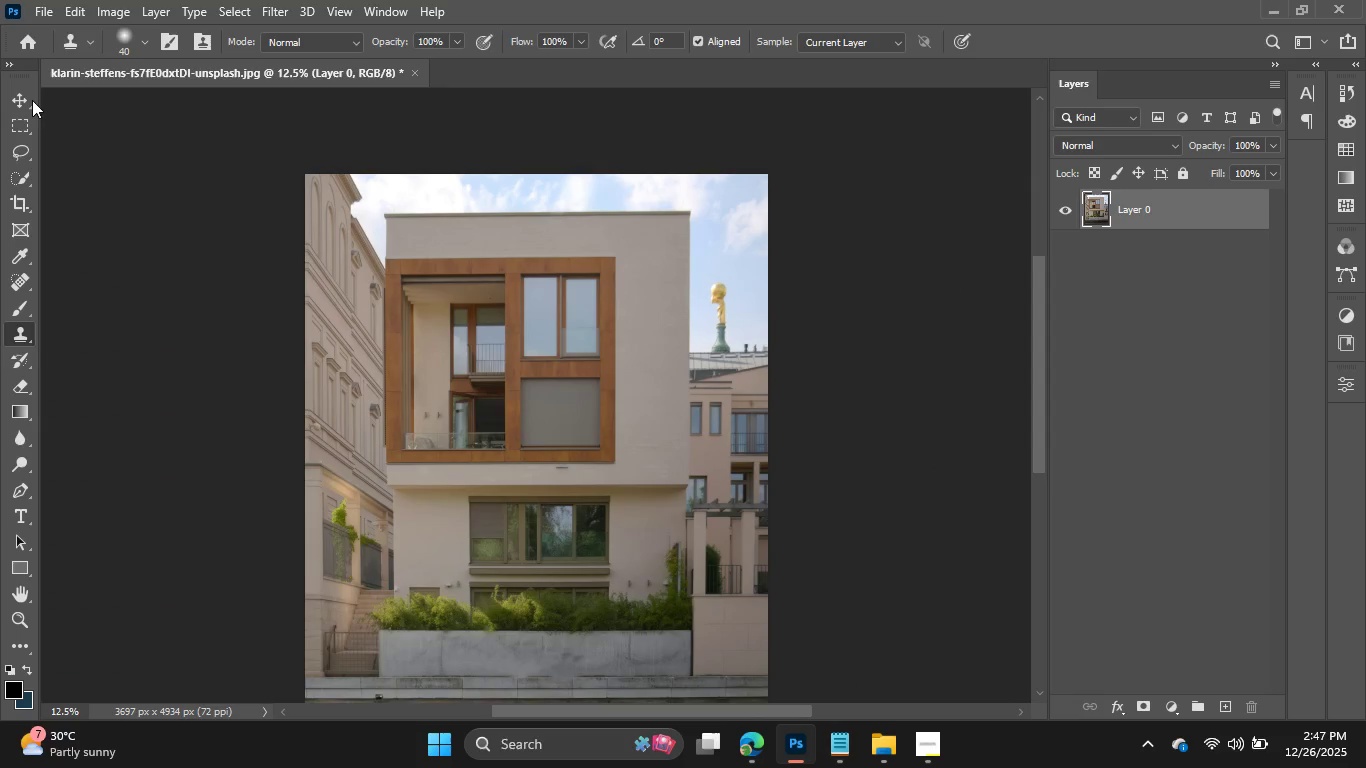 
left_click([28, 99])
 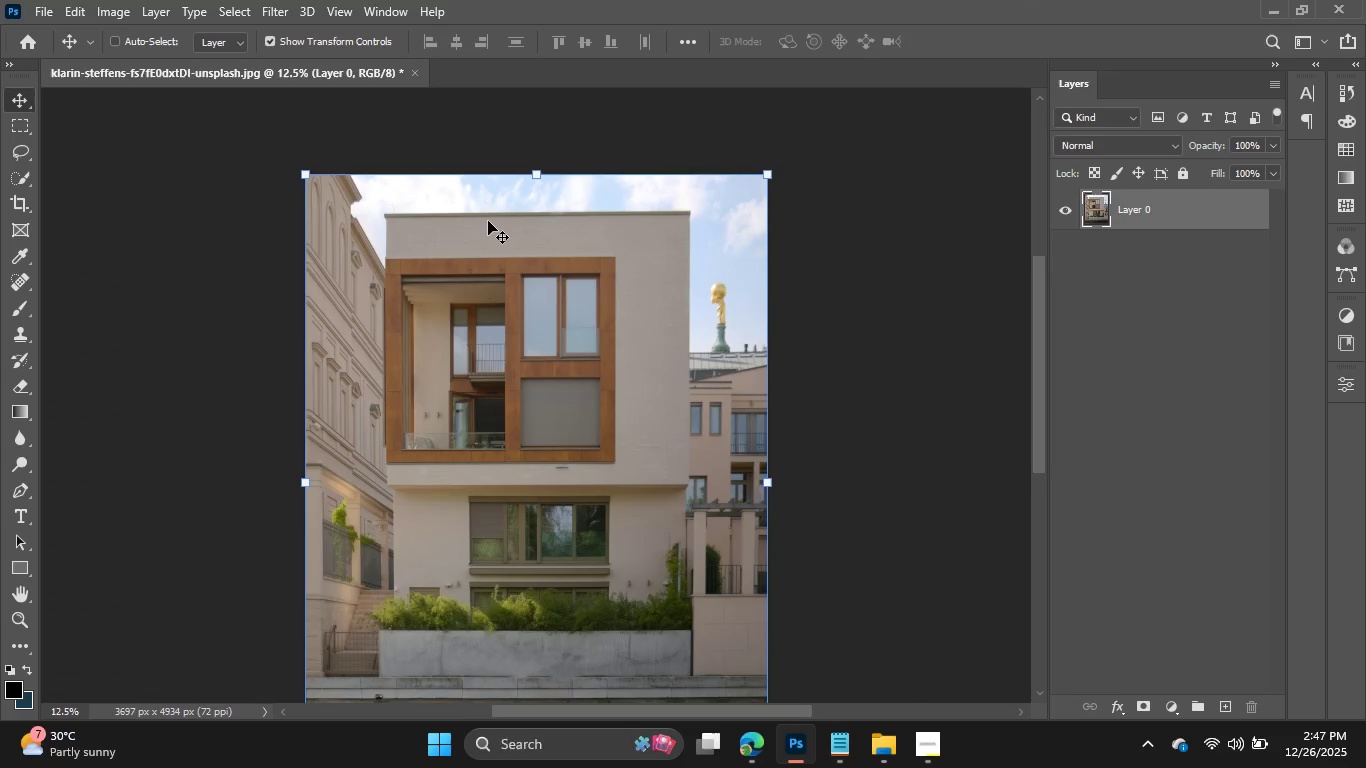 
key(Control+ControlLeft)
 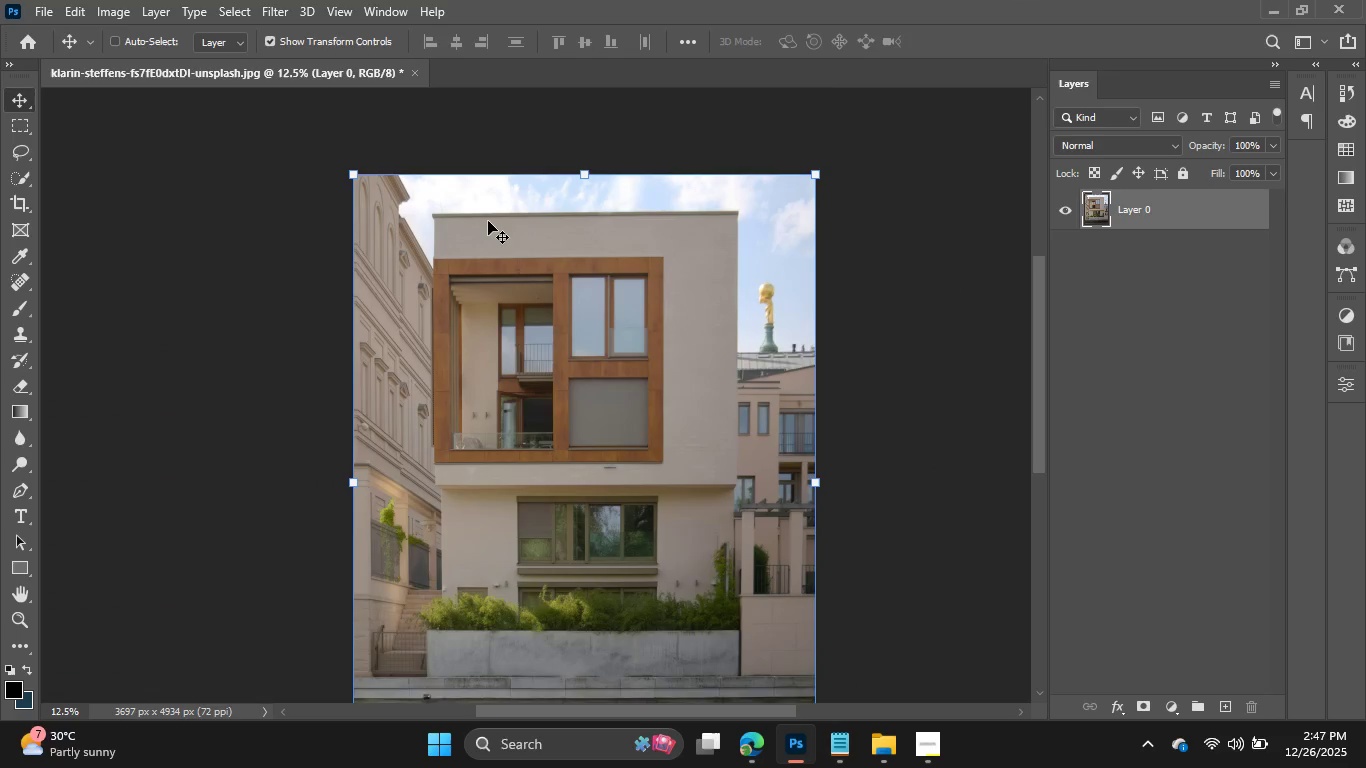 
scroll: coordinate [488, 221], scroll_direction: up, amount: 3.0
 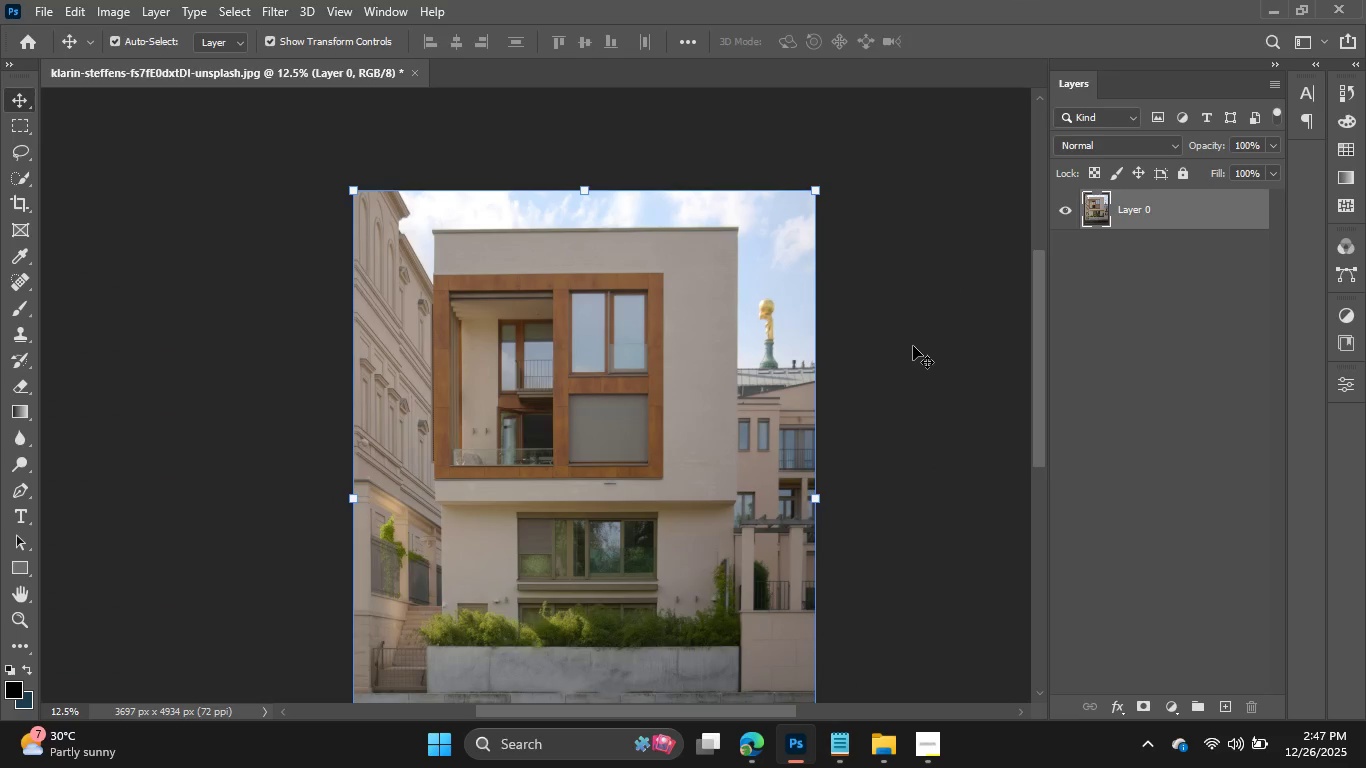 
scroll: coordinate [913, 346], scroll_direction: down, amount: 1.0
 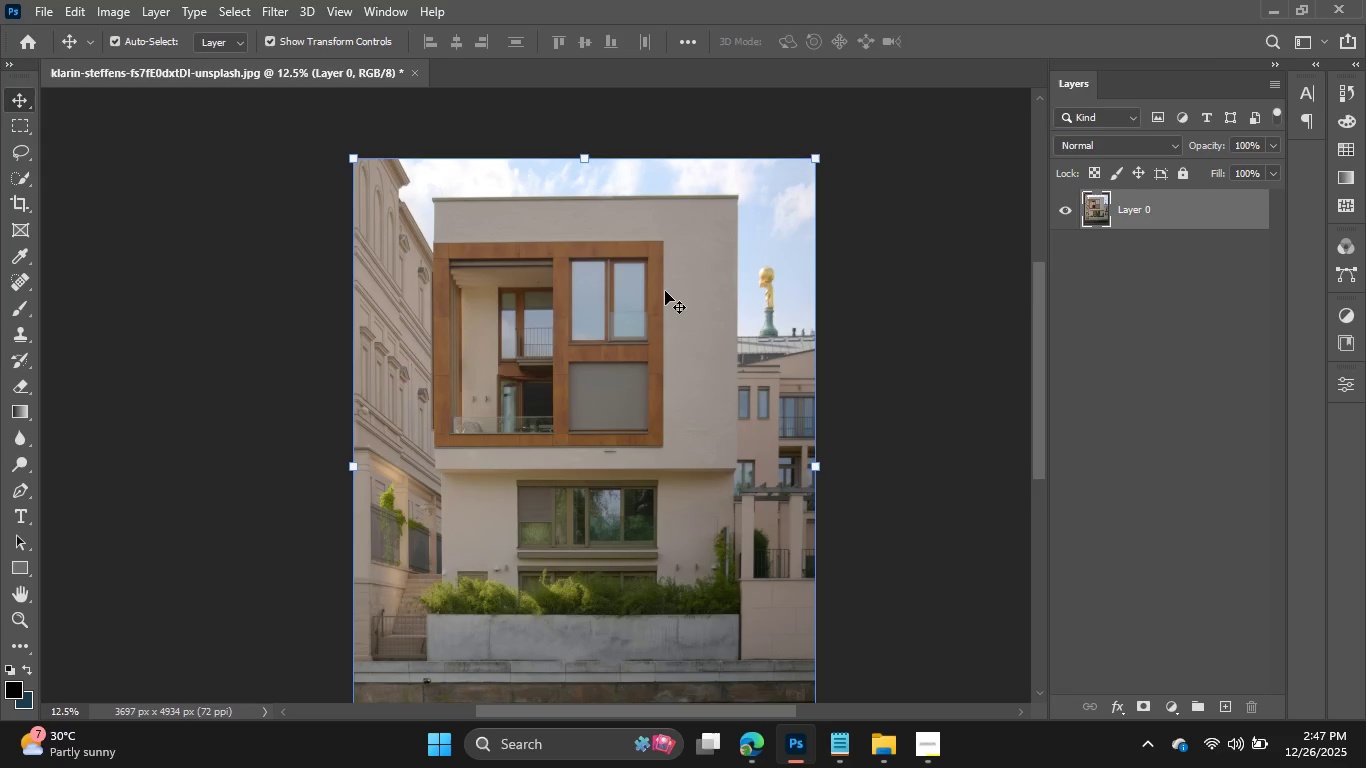 
key(Control+Equal)
 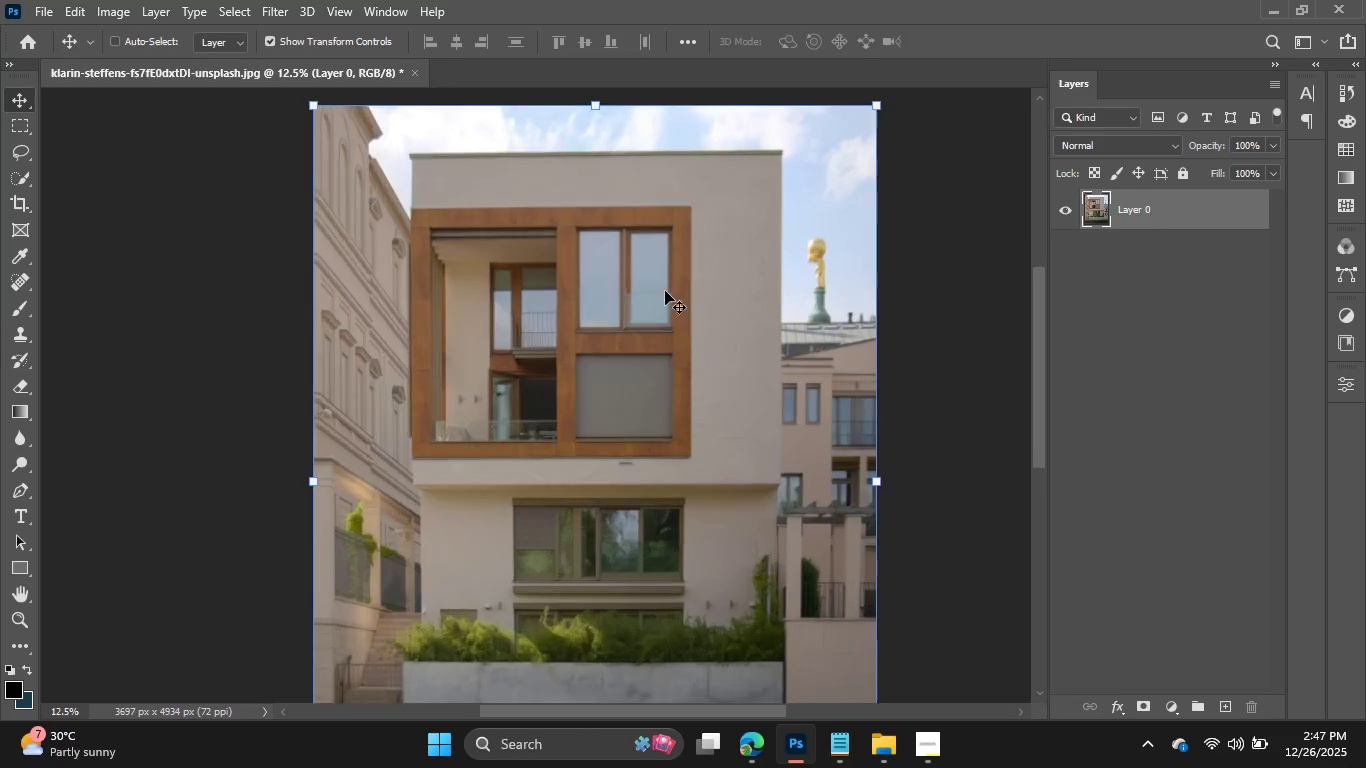 
key(Control+Equal)
 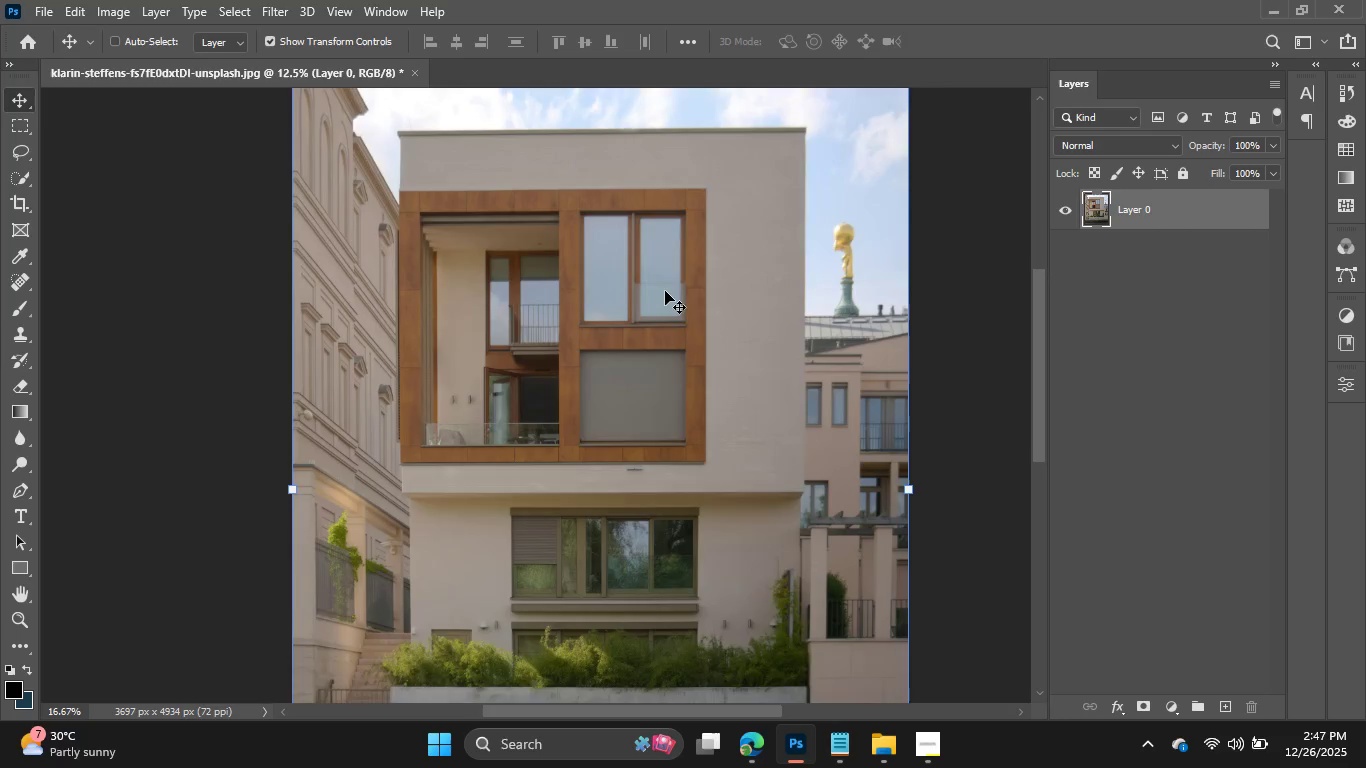 
key(Control+Equal)
 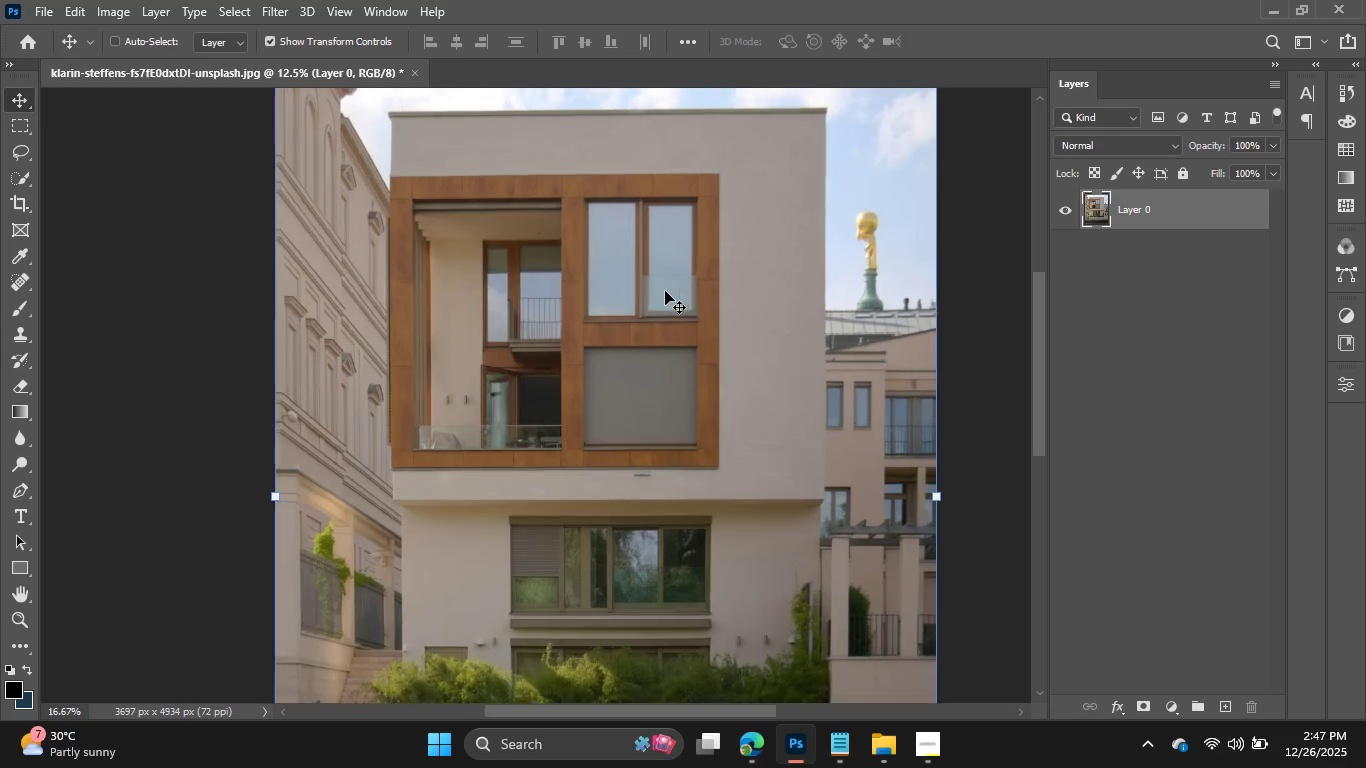 
key(Control+Equal)
 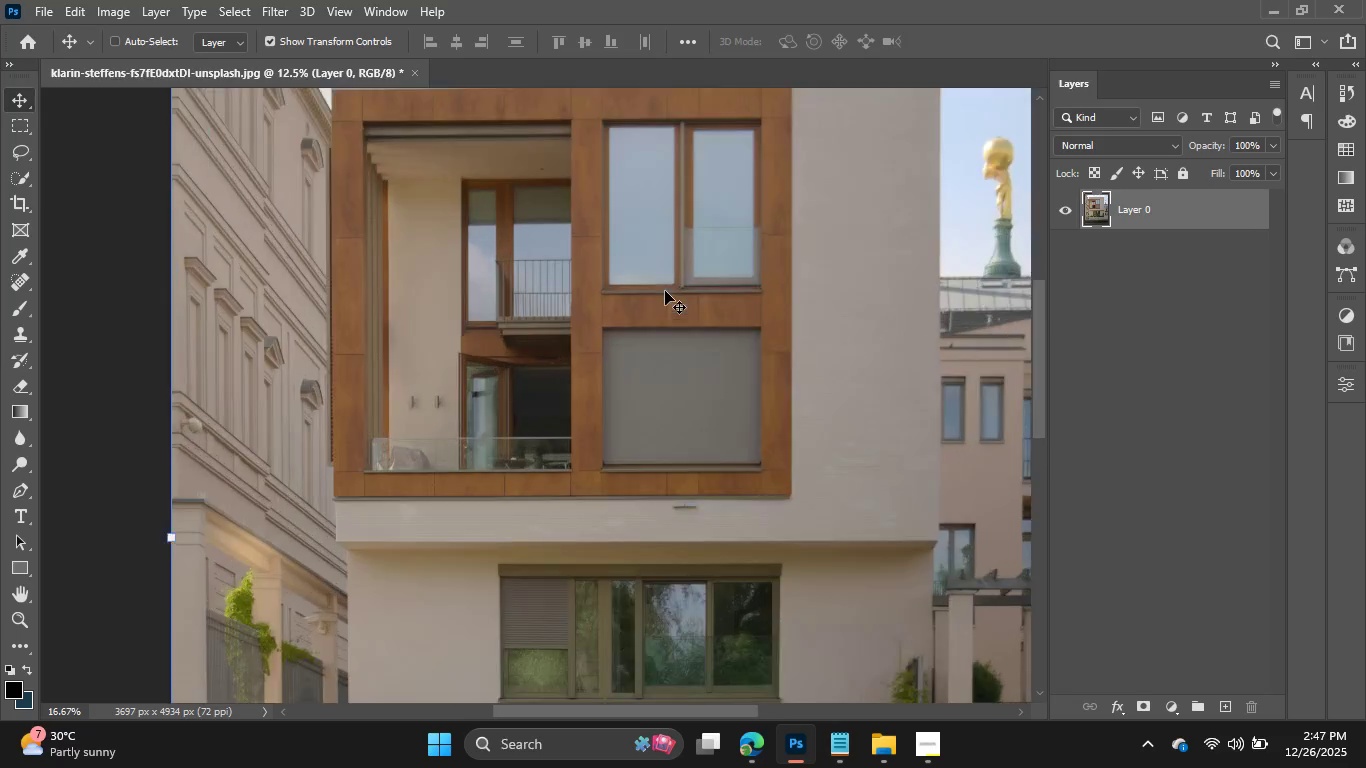 
key(Control+Equal)
 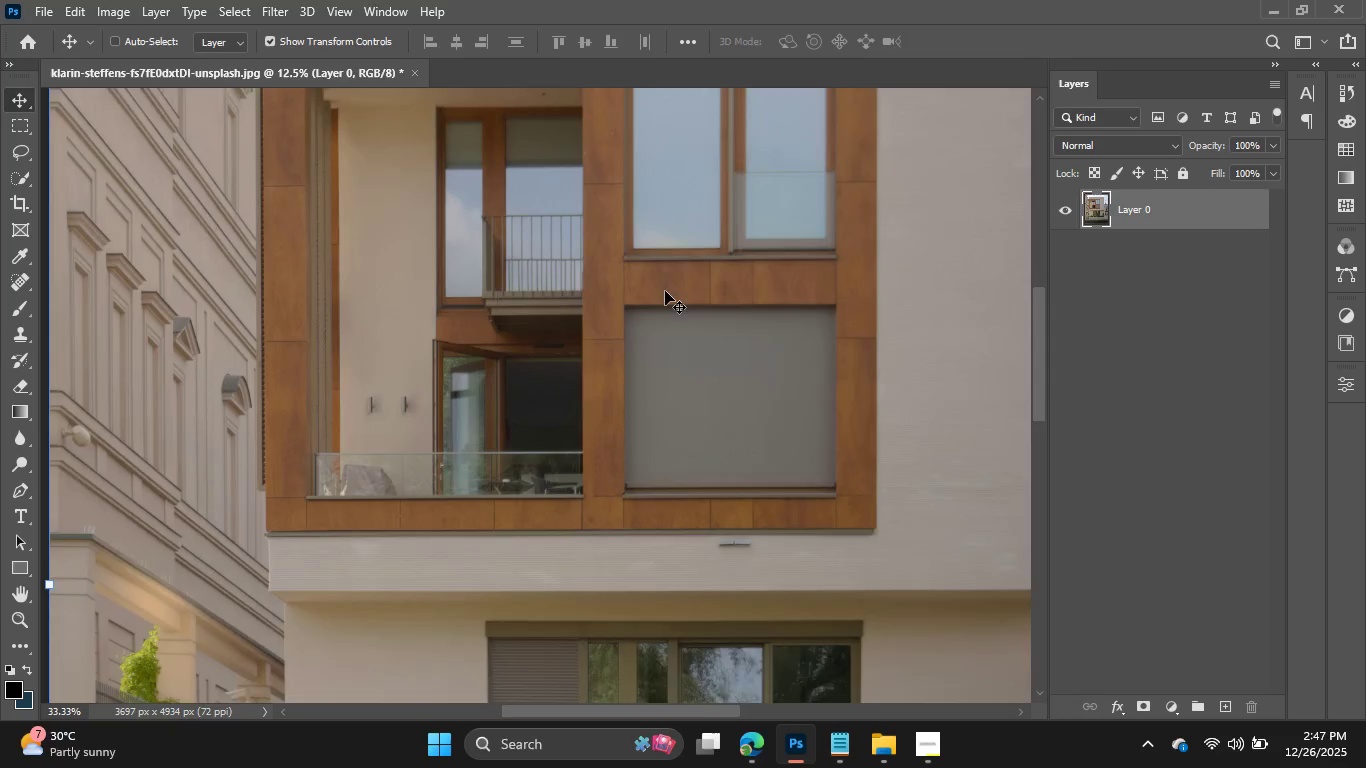 
key(Control+Equal)
 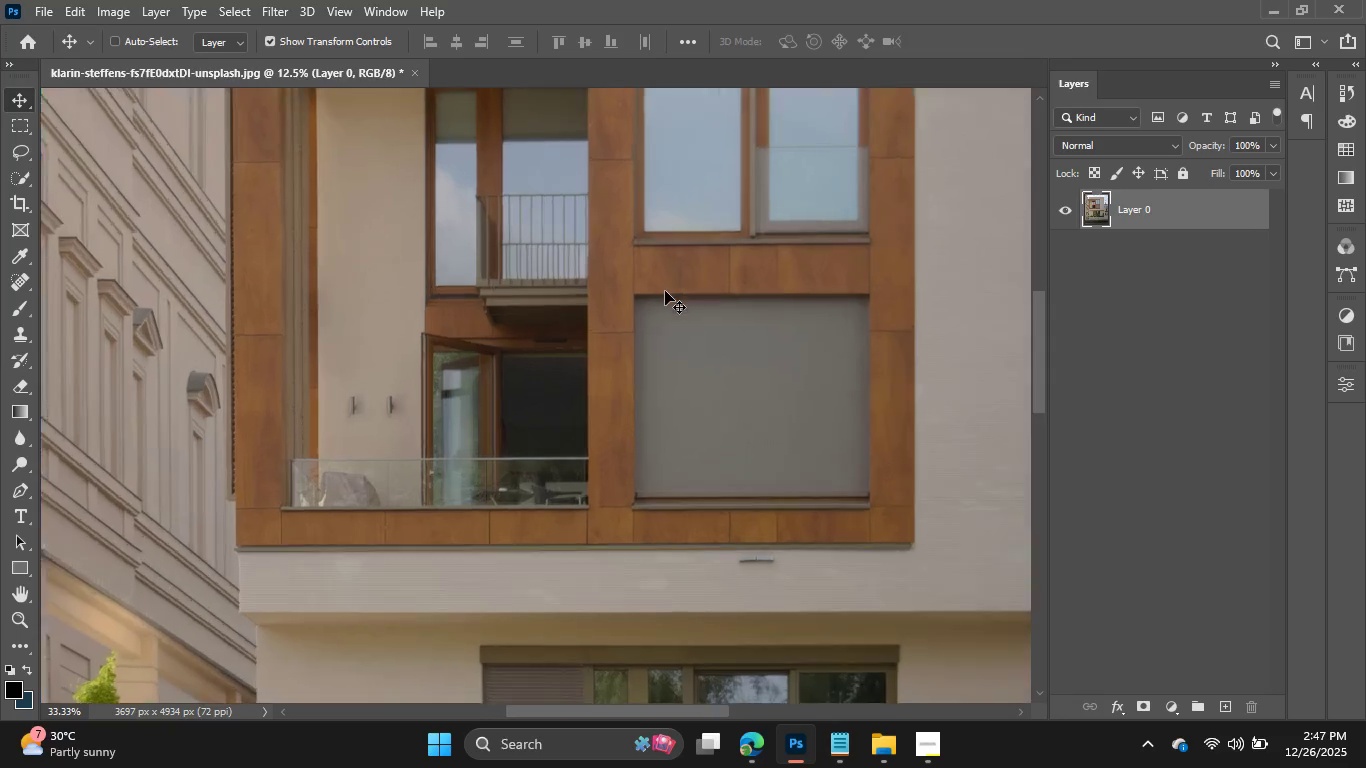 
key(Control+Equal)
 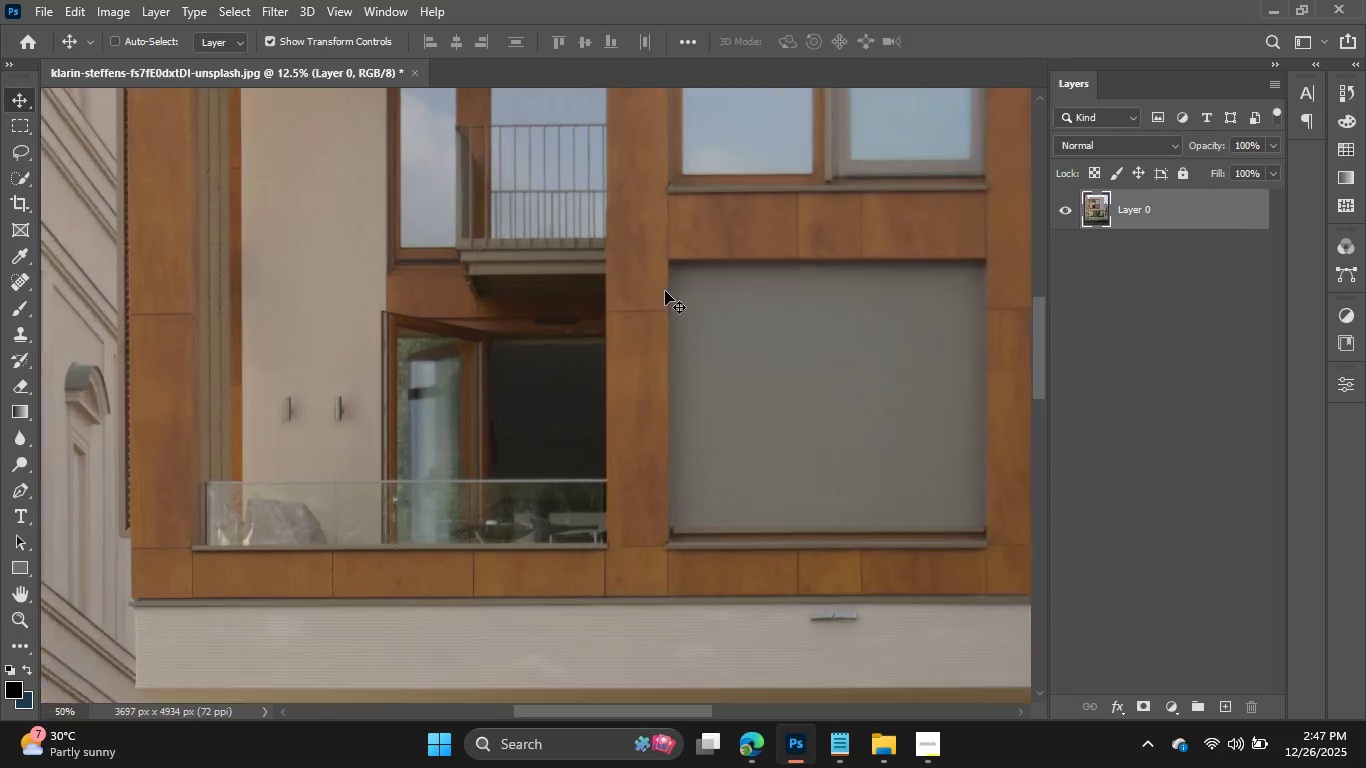 
key(Control+Equal)
 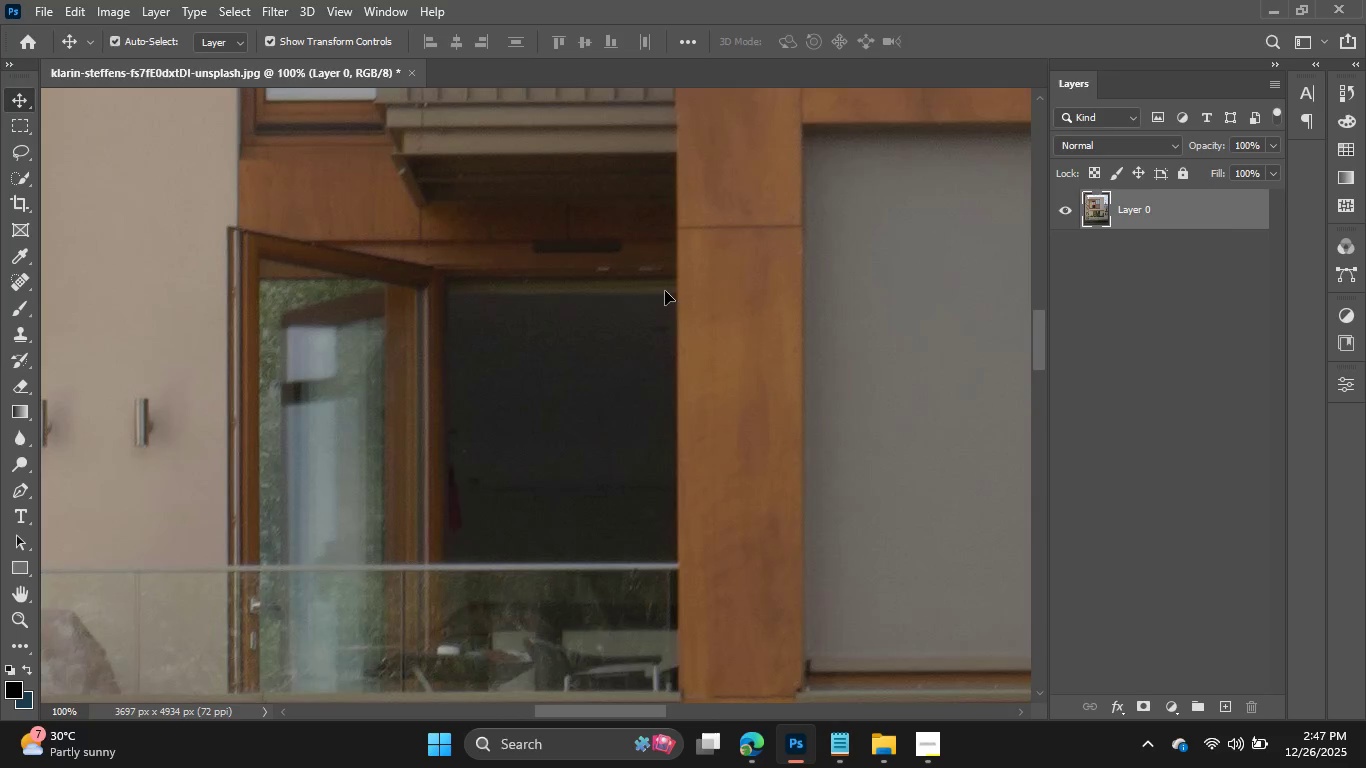 
scroll: coordinate [665, 291], scroll_direction: up, amount: 90.0
 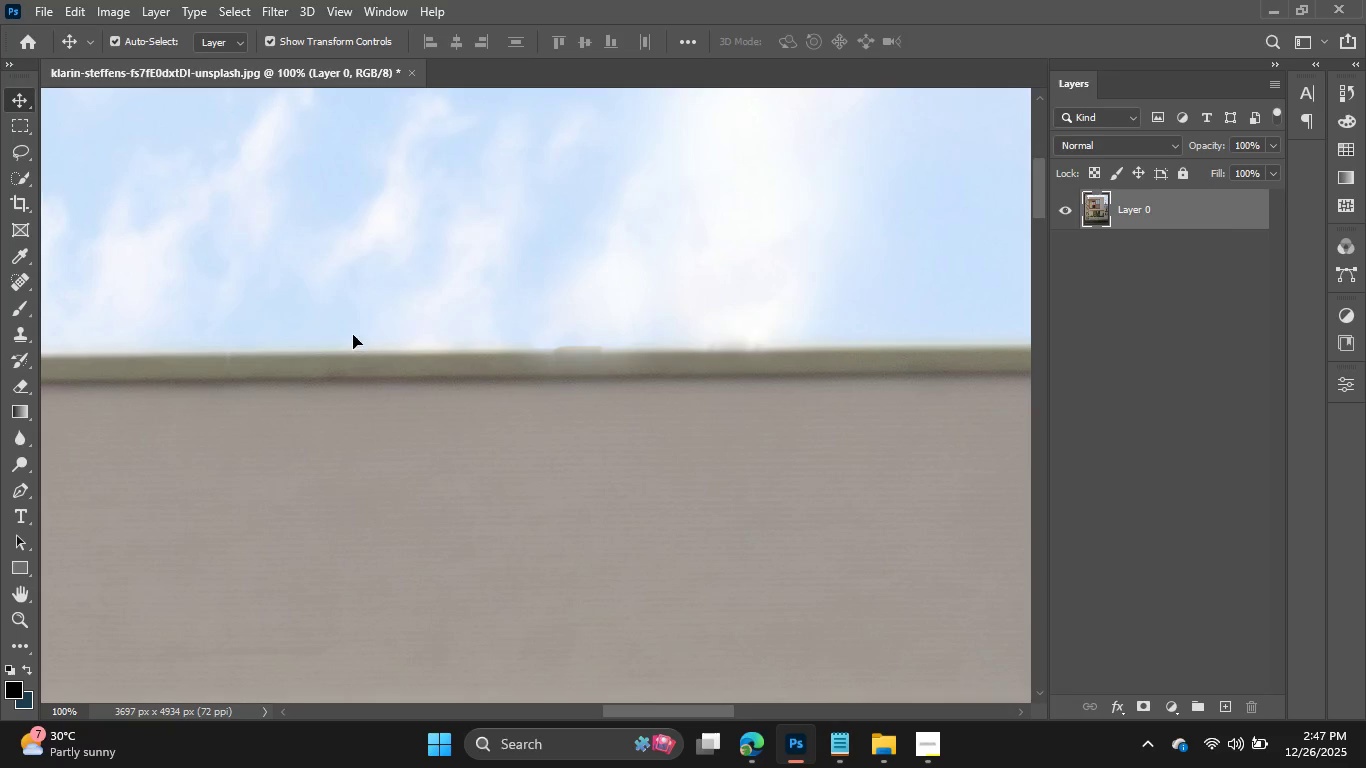 
hold_key(key=AltLeft, duration=0.53)
 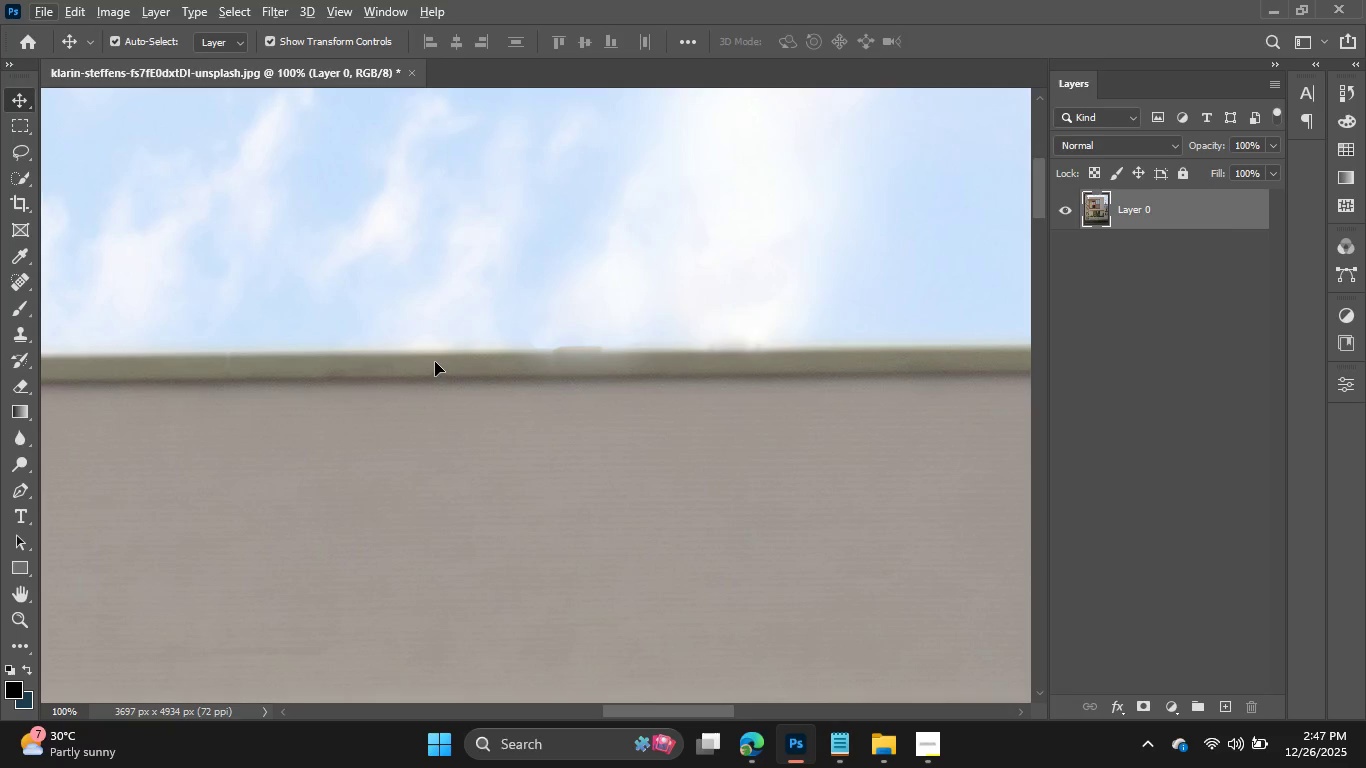 
key(Control+ControlLeft)
 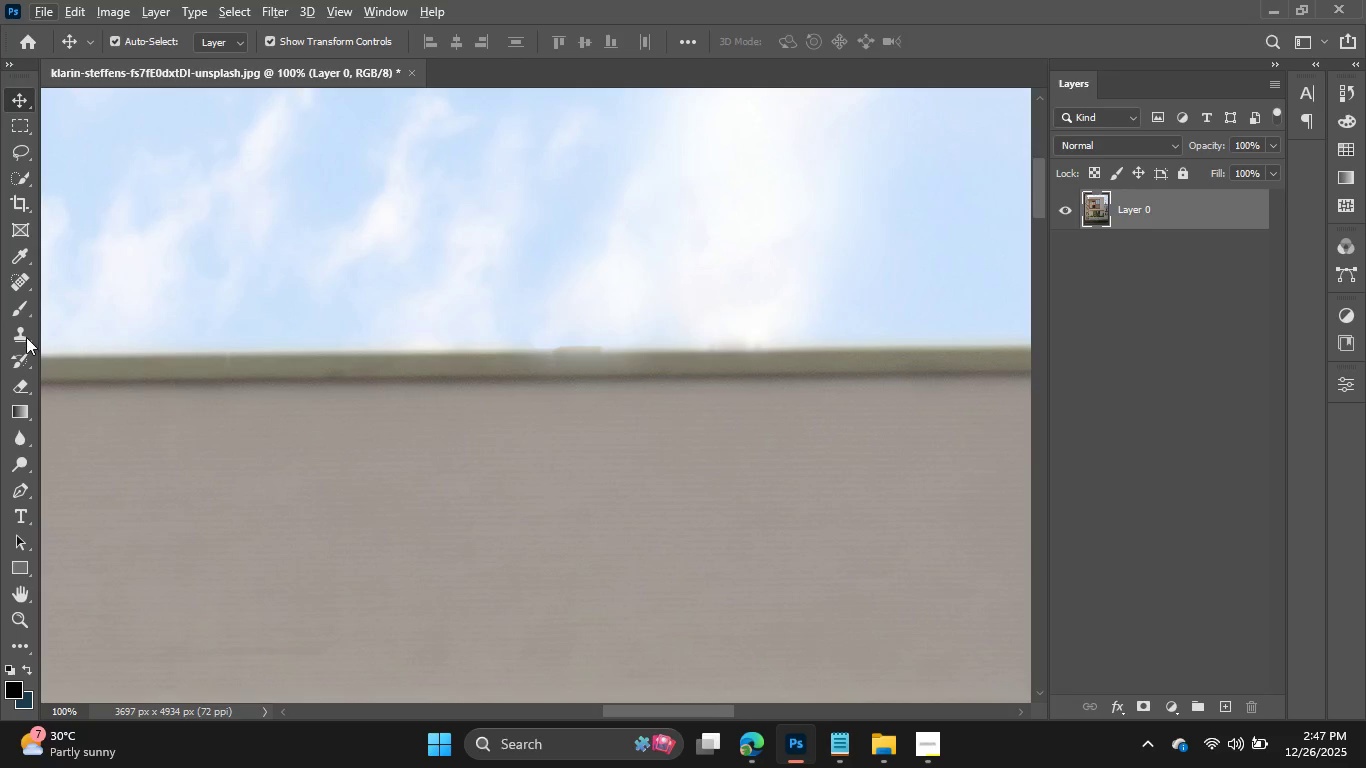 
left_click([23, 332])
 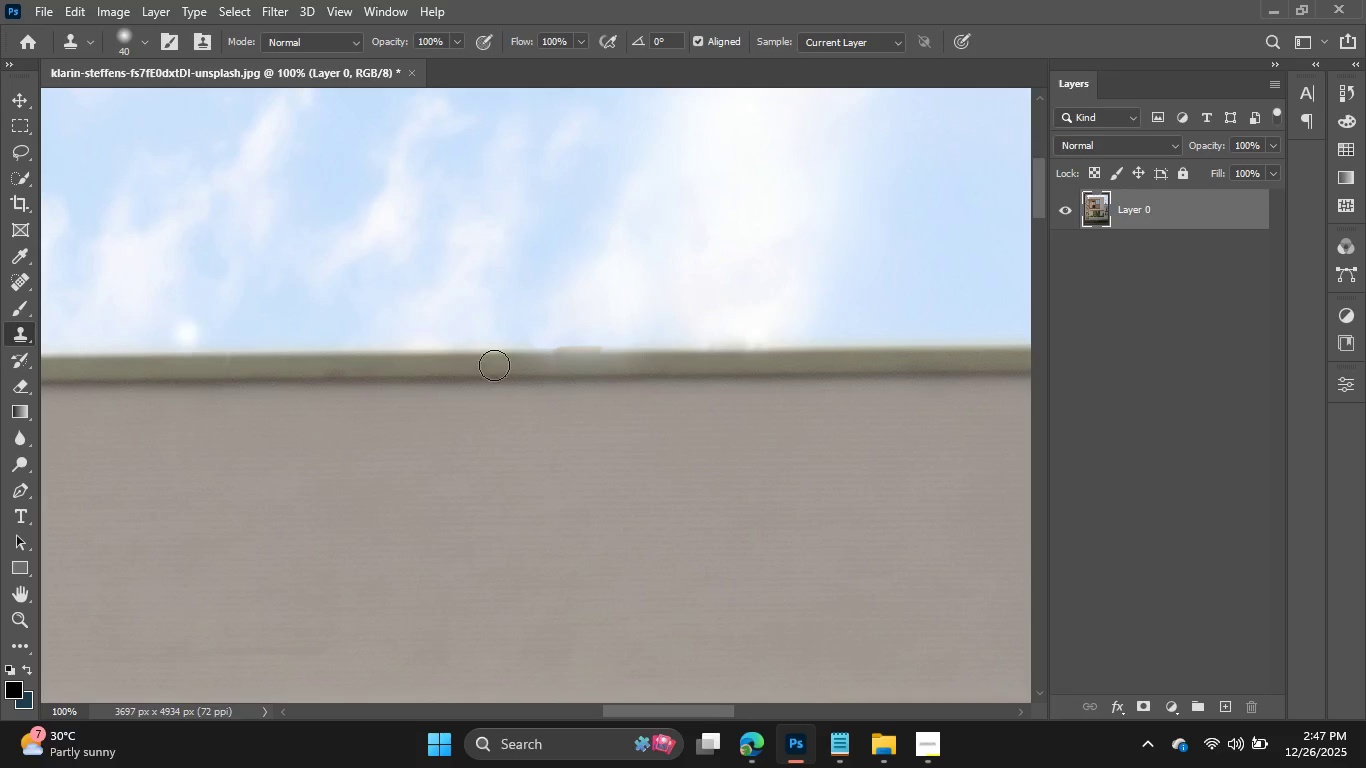 
hold_key(key=AltLeft, duration=1.52)
 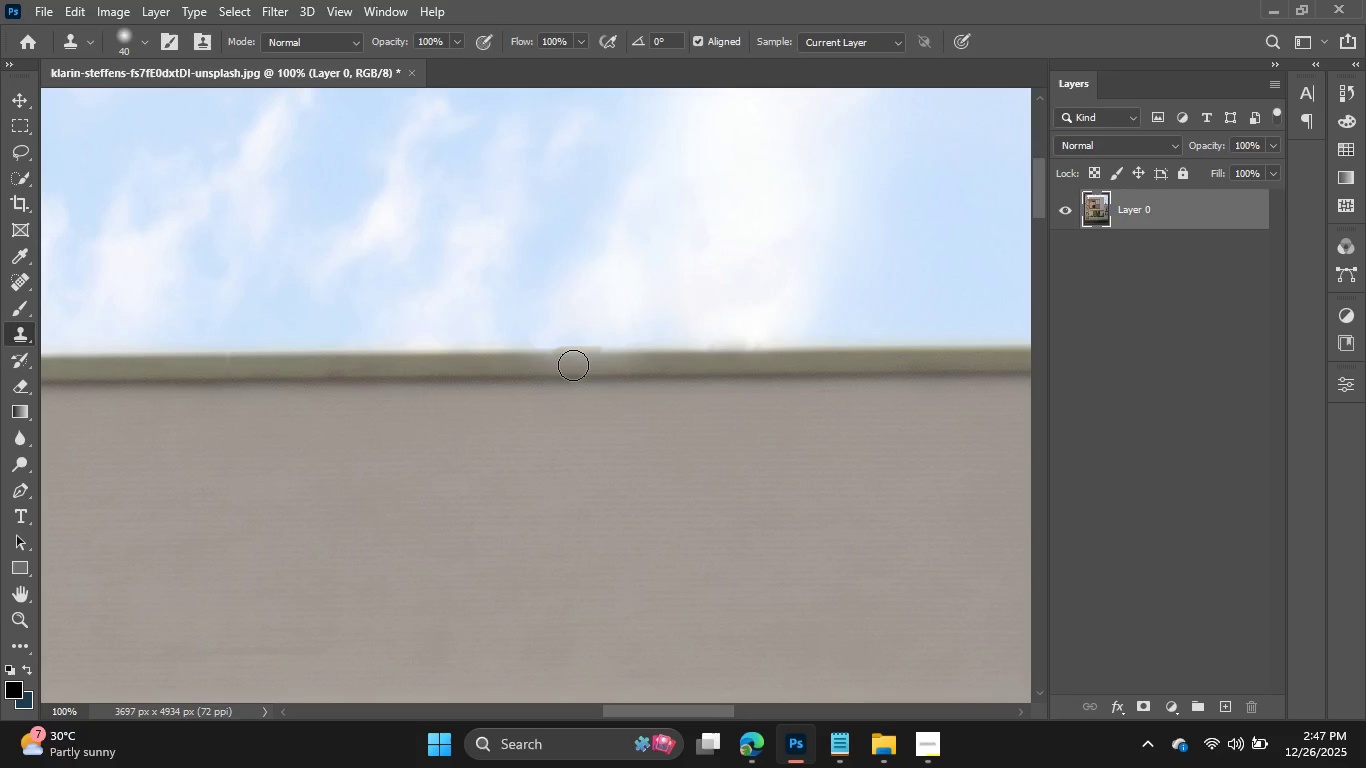 
hold_key(key=AltLeft, duration=0.66)
left_click([573, 365])
 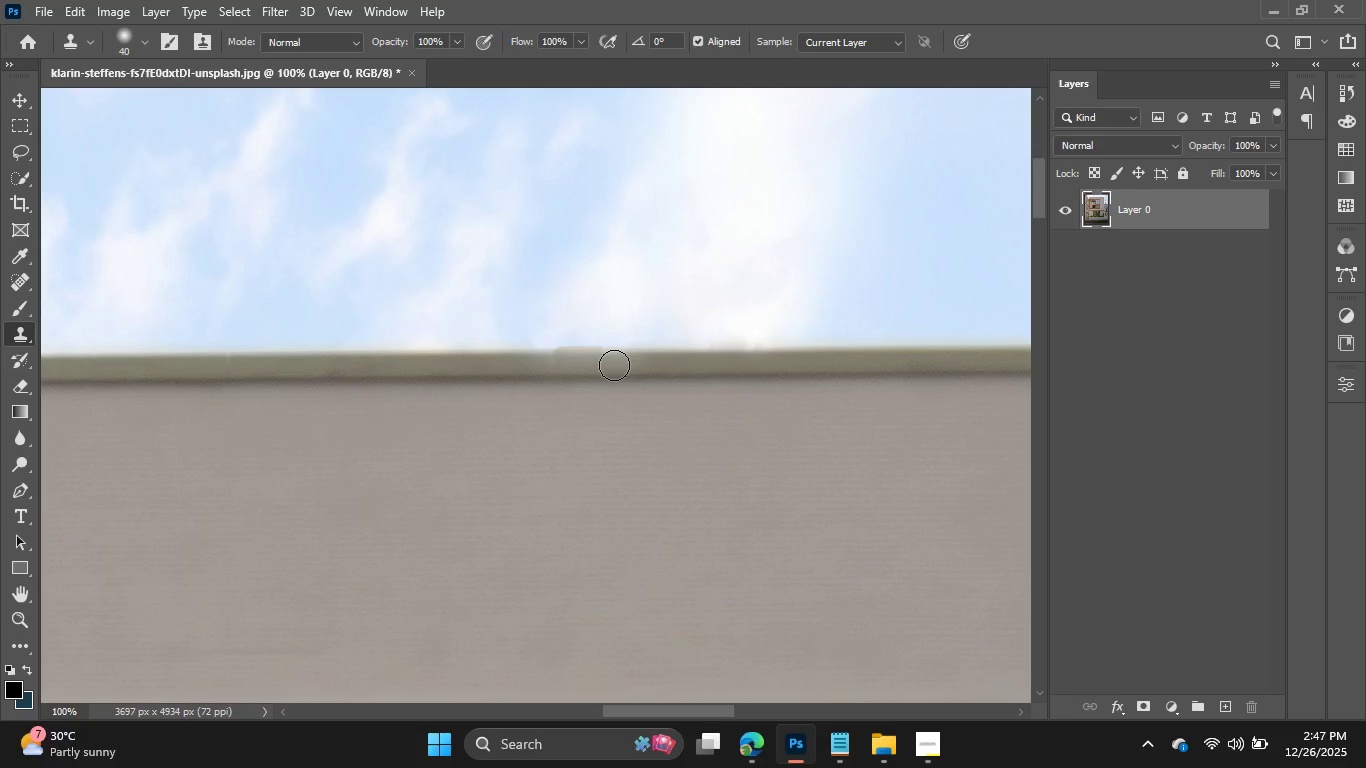 
key(BracketLeft)
 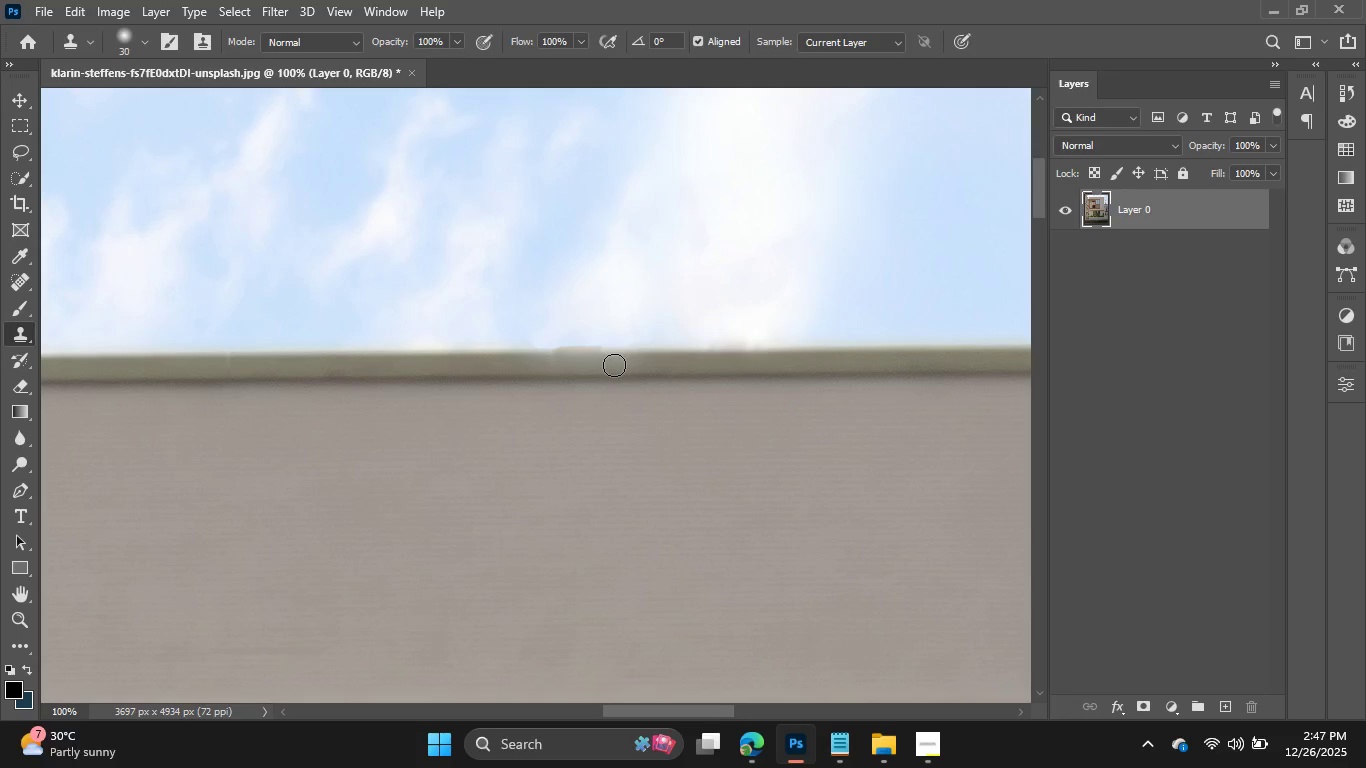 
key(BracketLeft)
 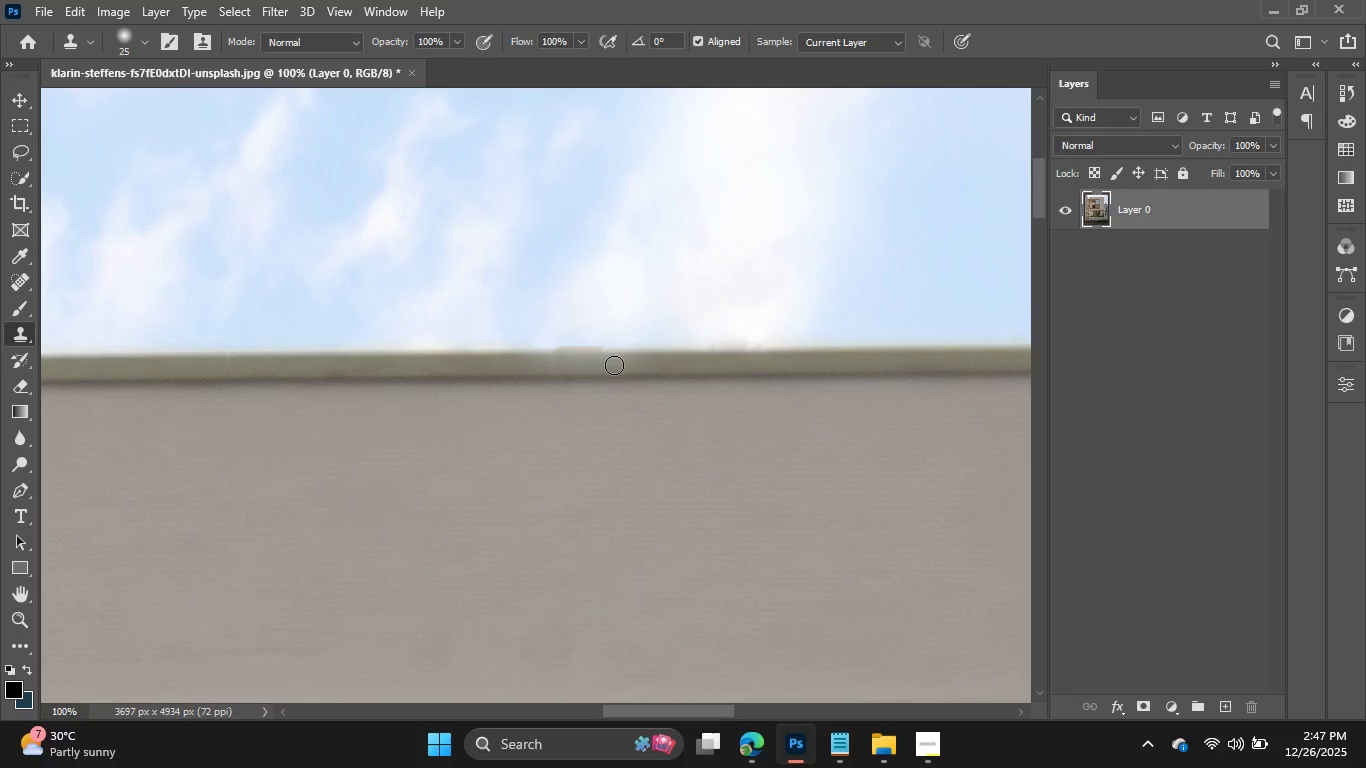 
key(BracketLeft)
 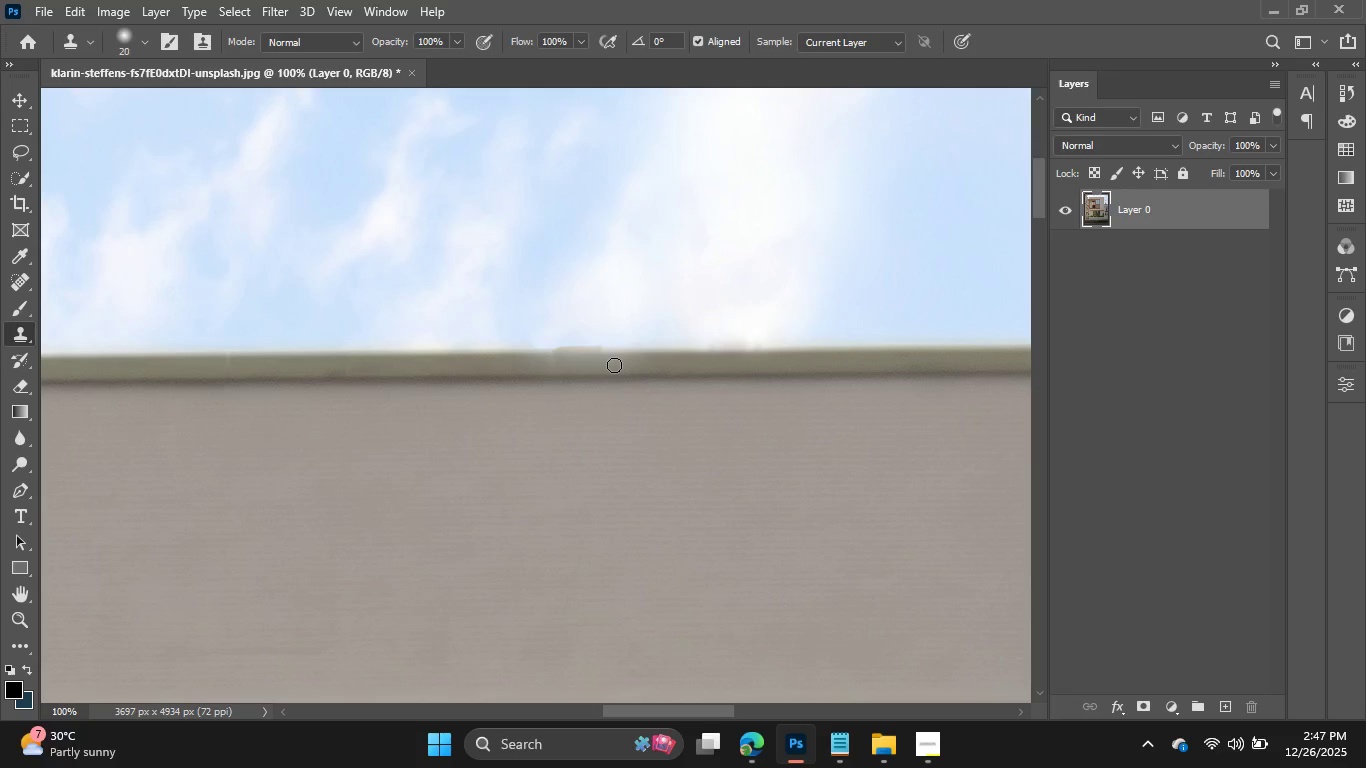 
key(BracketLeft)
 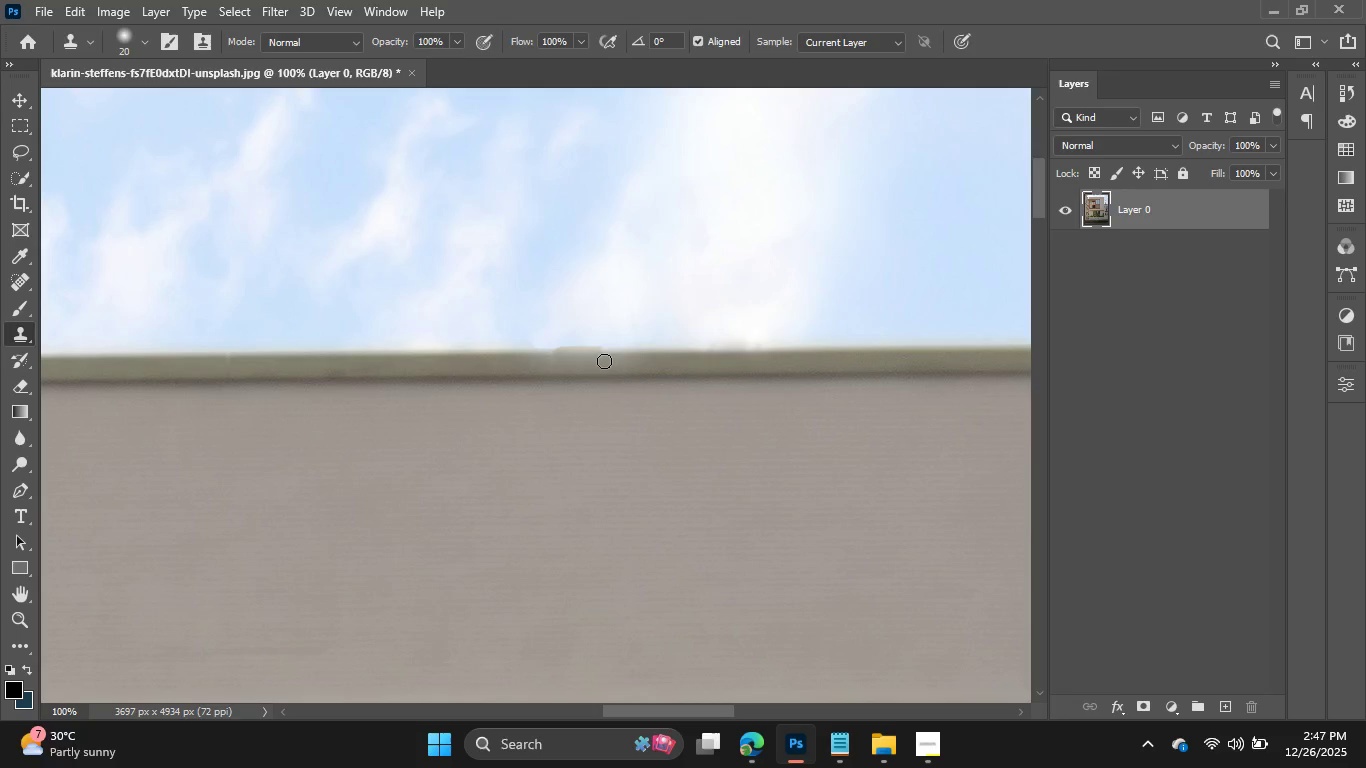 
left_click_drag(start_coordinate=[603, 357], to_coordinate=[649, 356])
 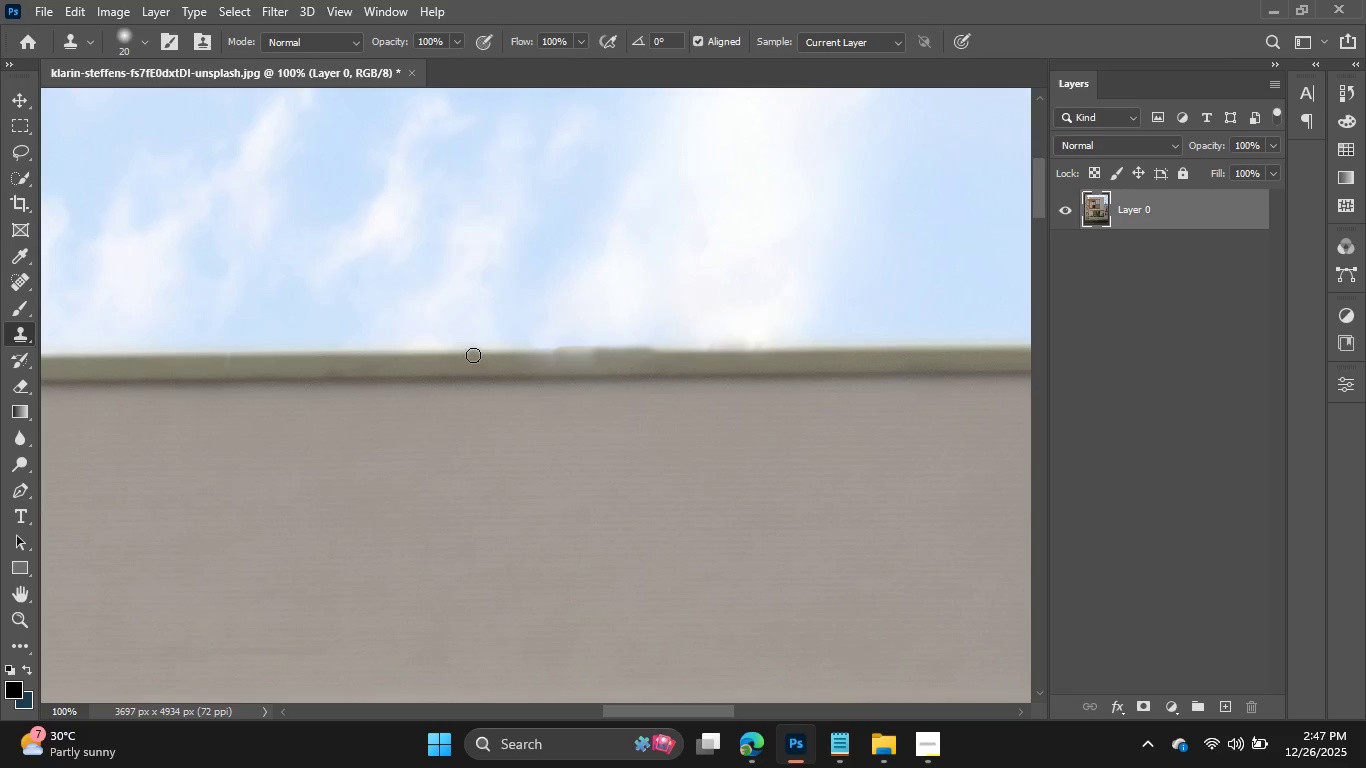 
key(Control+Z)
 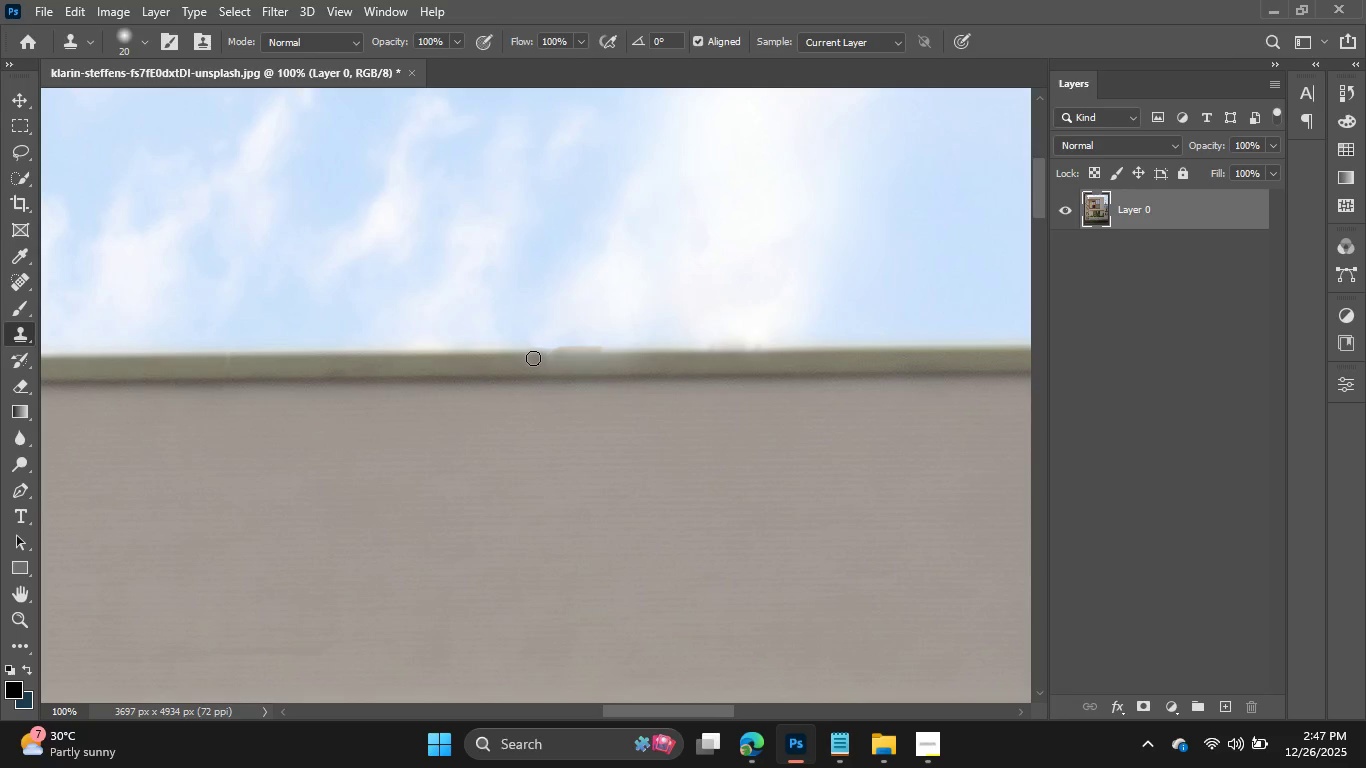 
left_click_drag(start_coordinate=[532, 356], to_coordinate=[569, 356])
 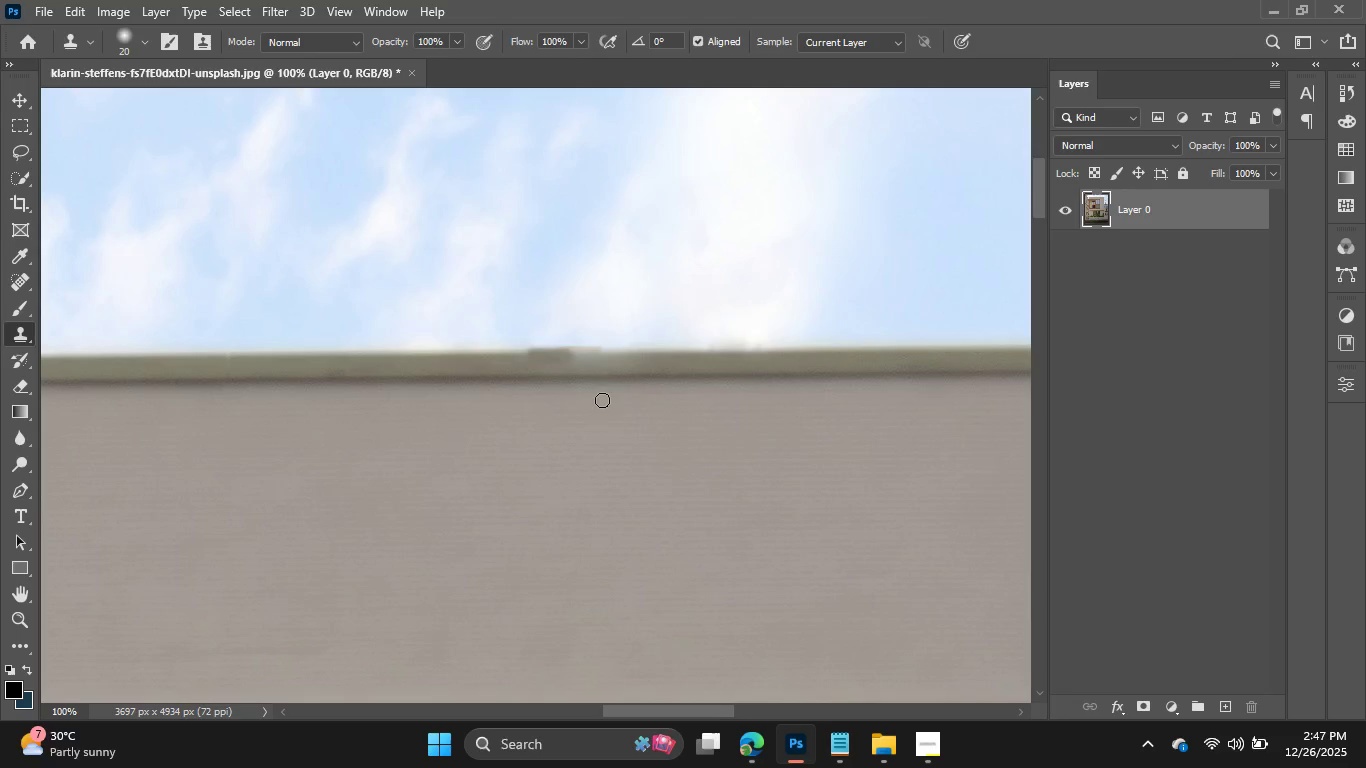 
key(Control+Z)
 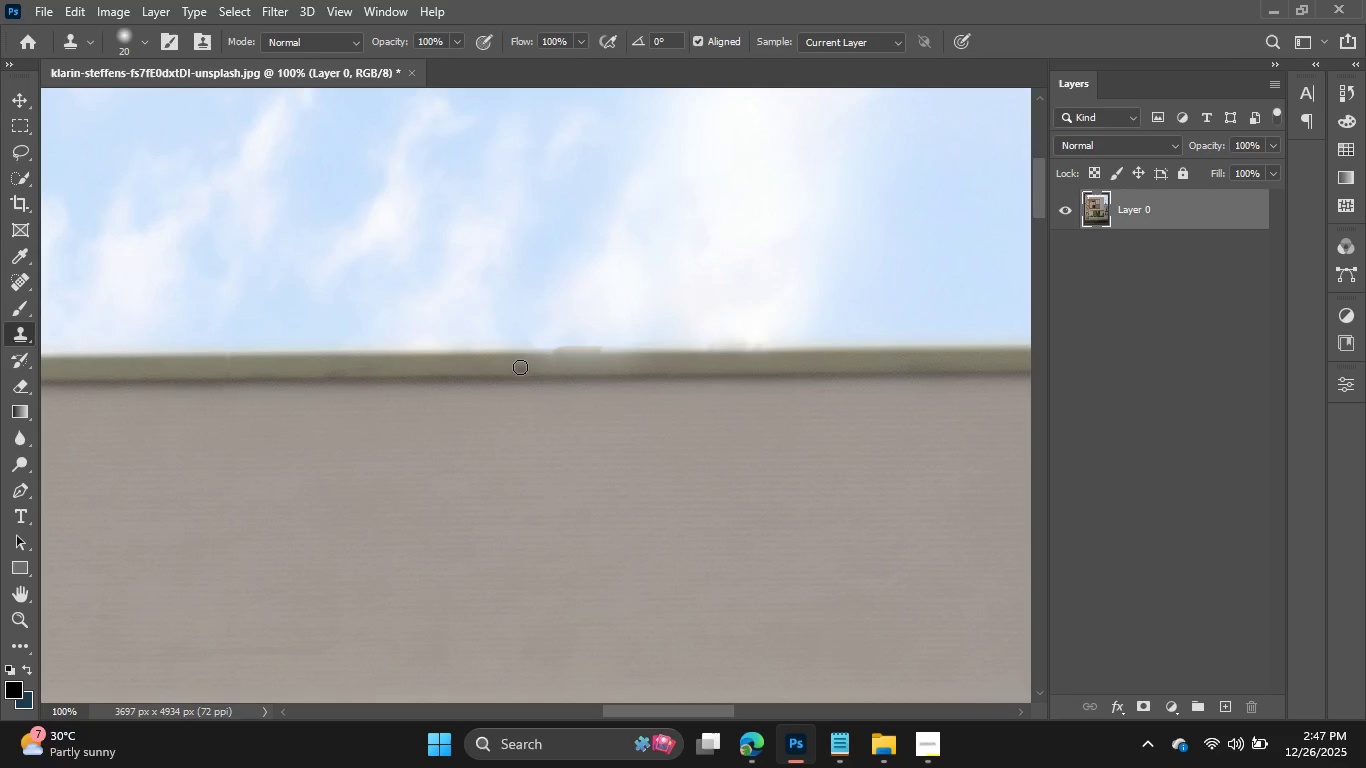 
hold_key(key=AltLeft, duration=0.7)
left_click([519, 360])
 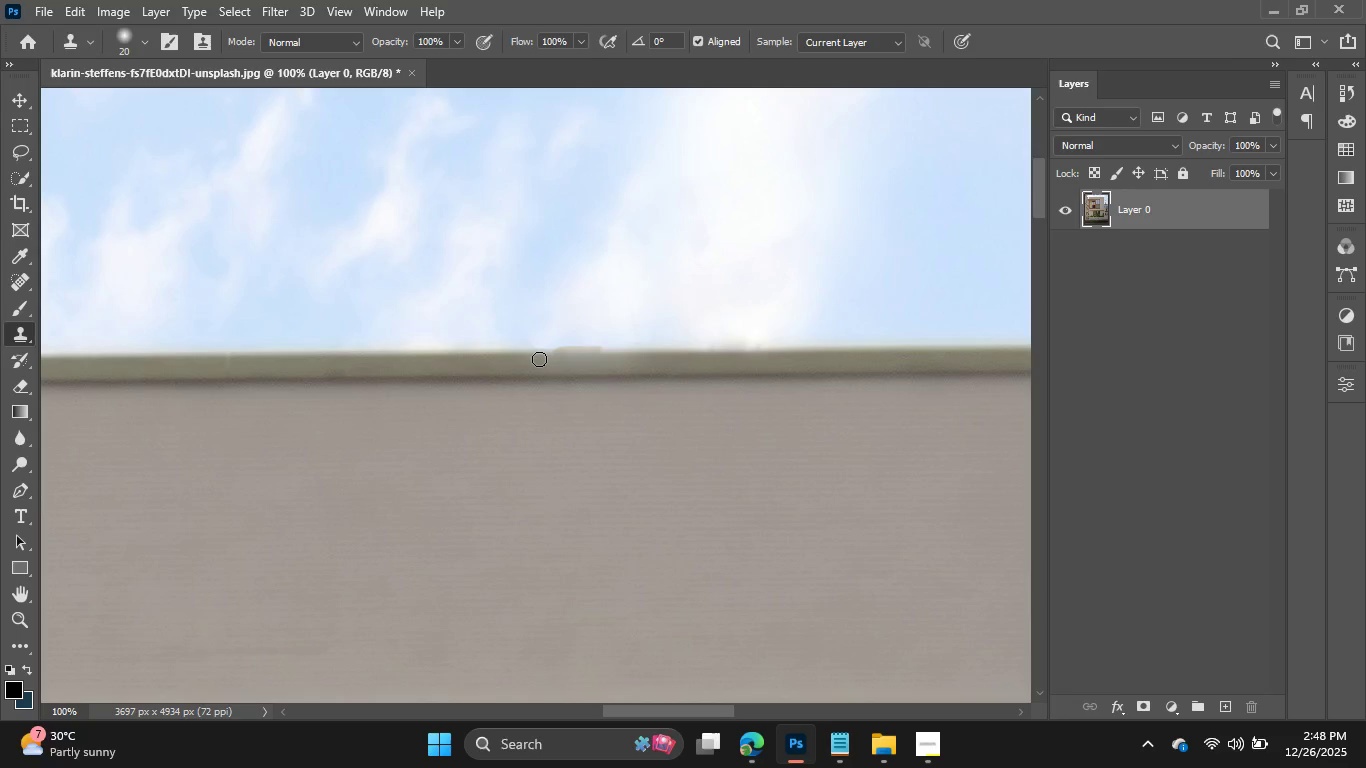 
left_click_drag(start_coordinate=[539, 359], to_coordinate=[563, 359])
 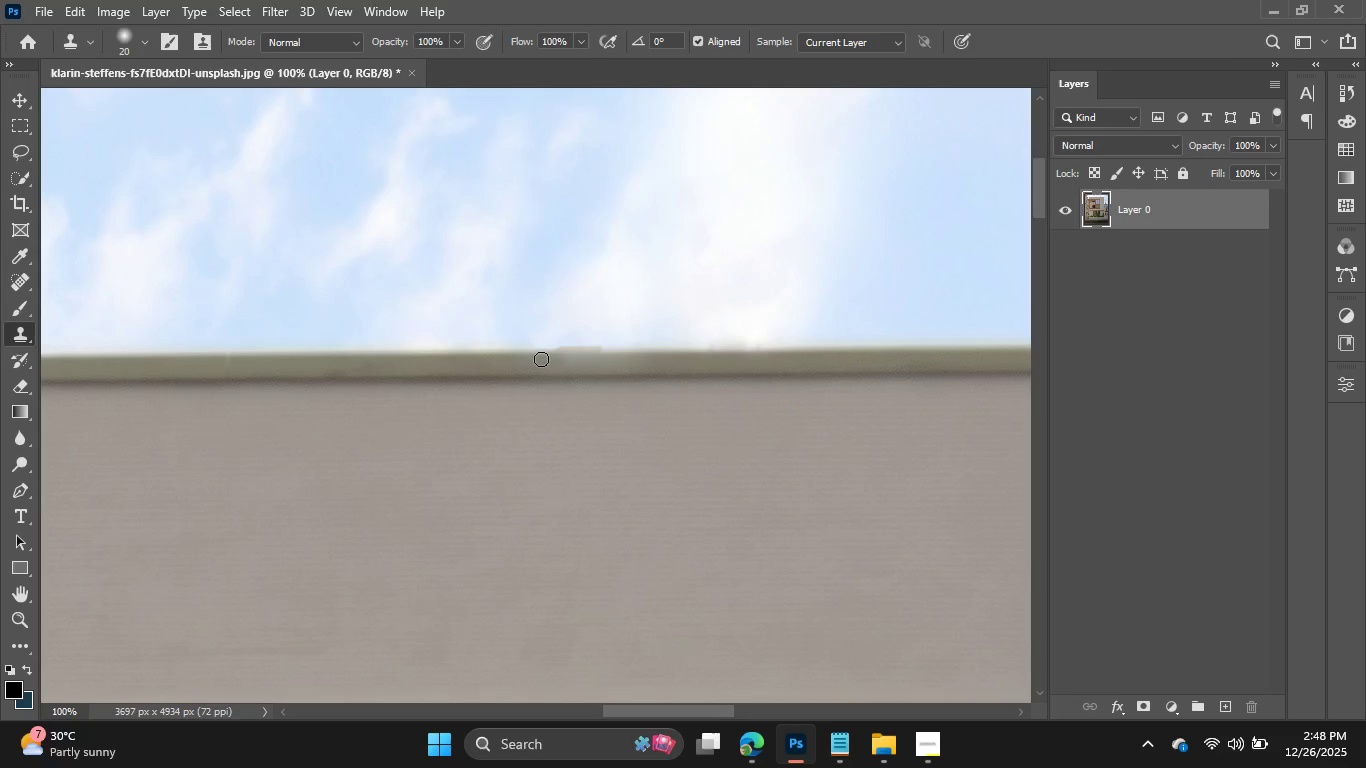 
left_click_drag(start_coordinate=[541, 359], to_coordinate=[562, 358])
 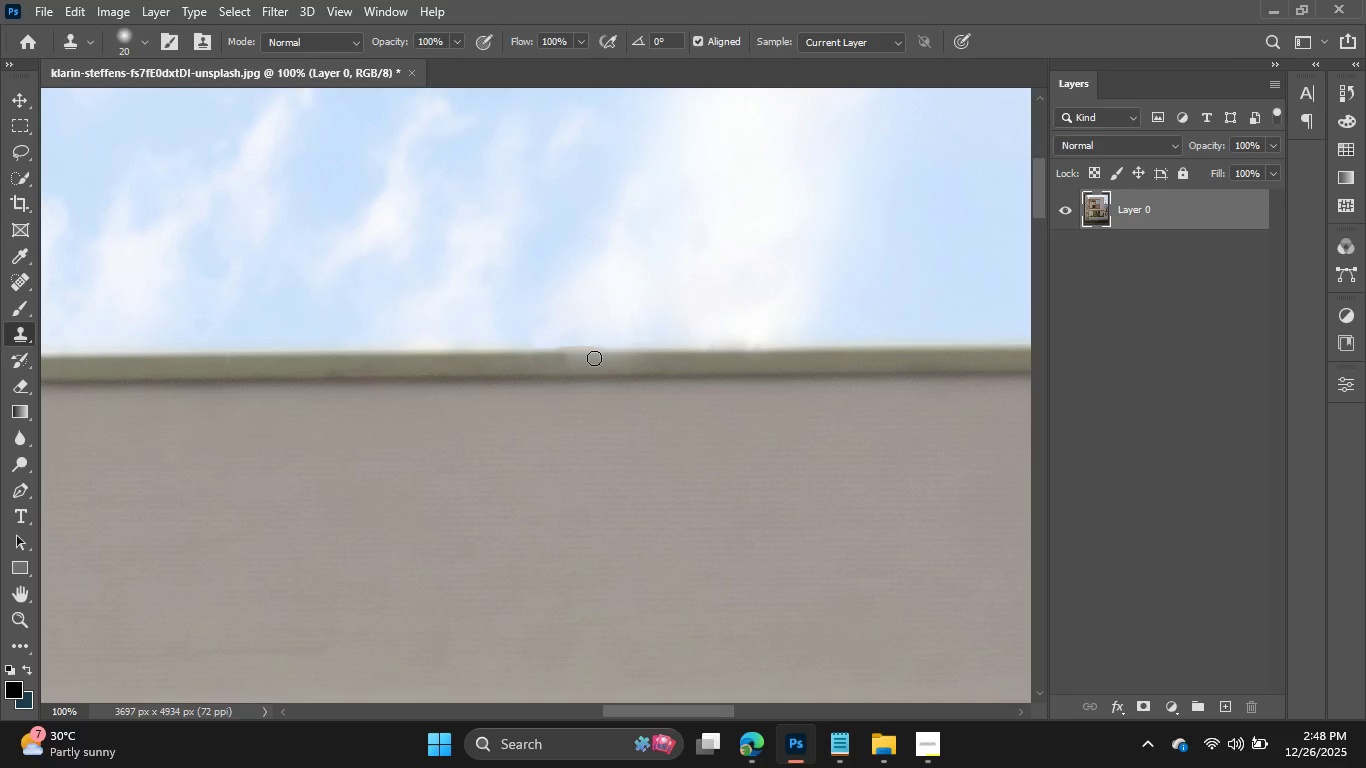 
left_click_drag(start_coordinate=[592, 358], to_coordinate=[639, 357])
 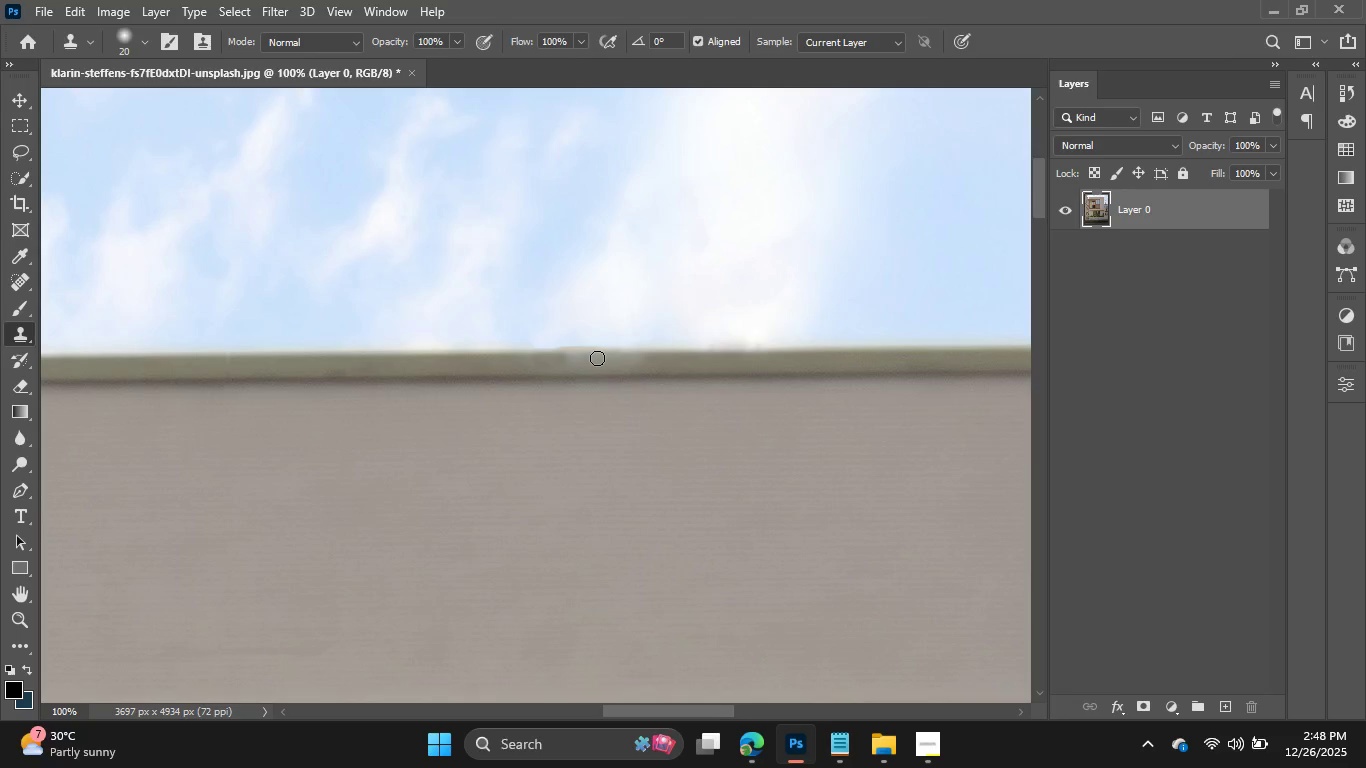 
left_click_drag(start_coordinate=[593, 358], to_coordinate=[628, 357])
 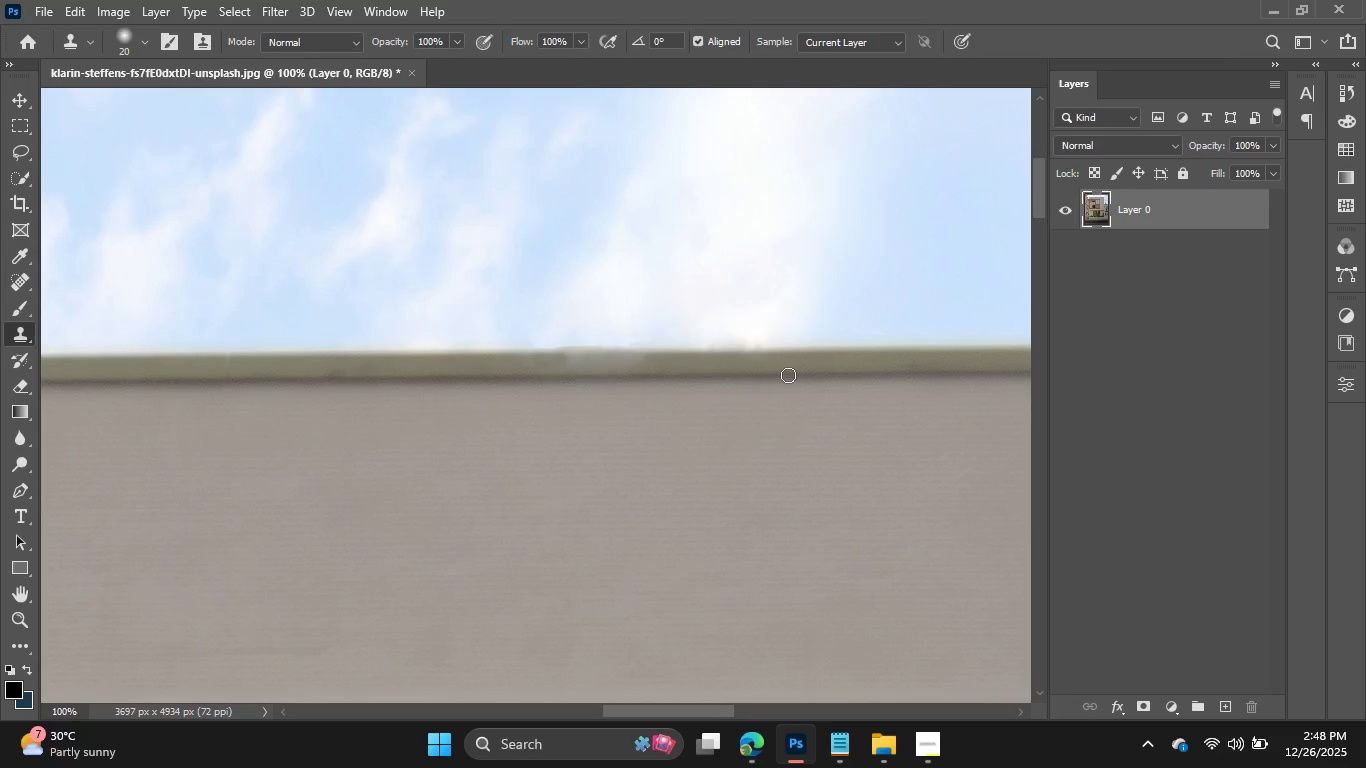 
key(Control+BracketLeft)
 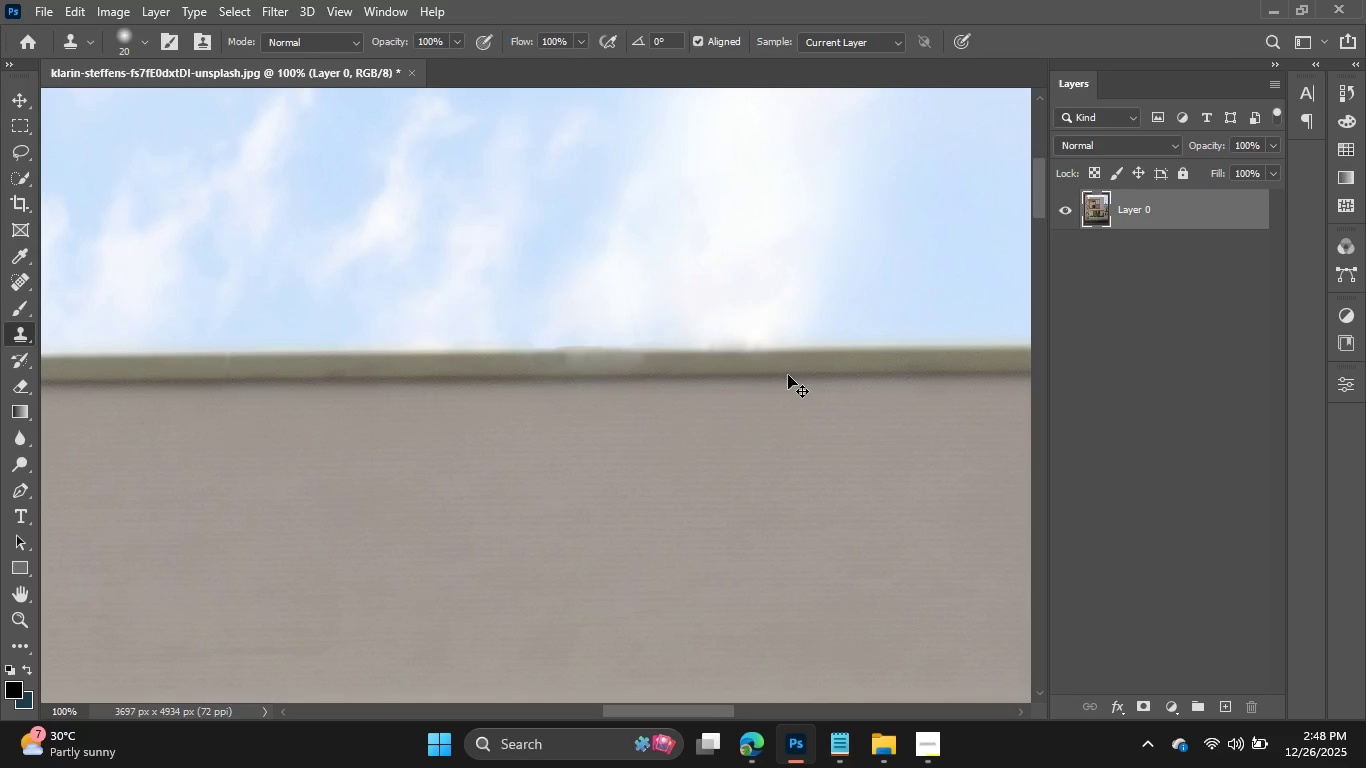 
key(Control+BracketLeft)
 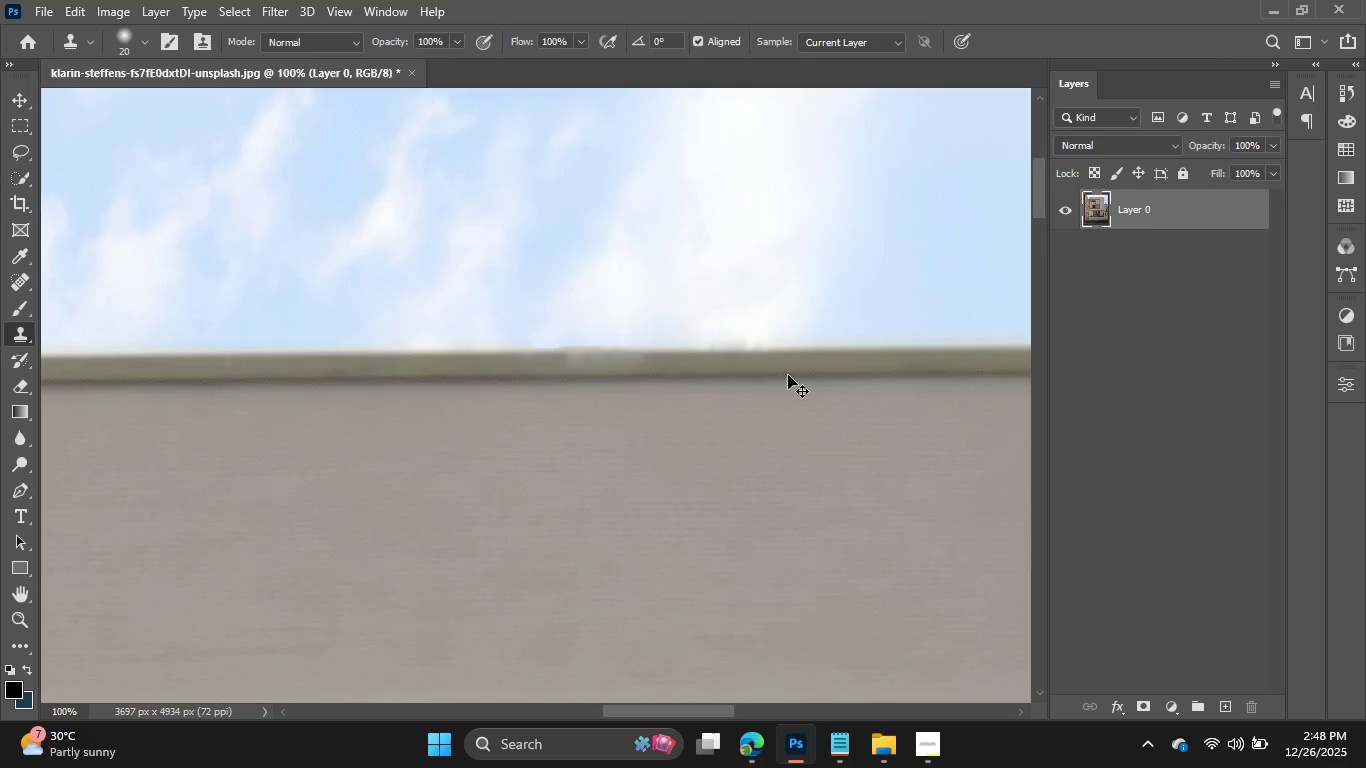 
key(Control+Minus)
 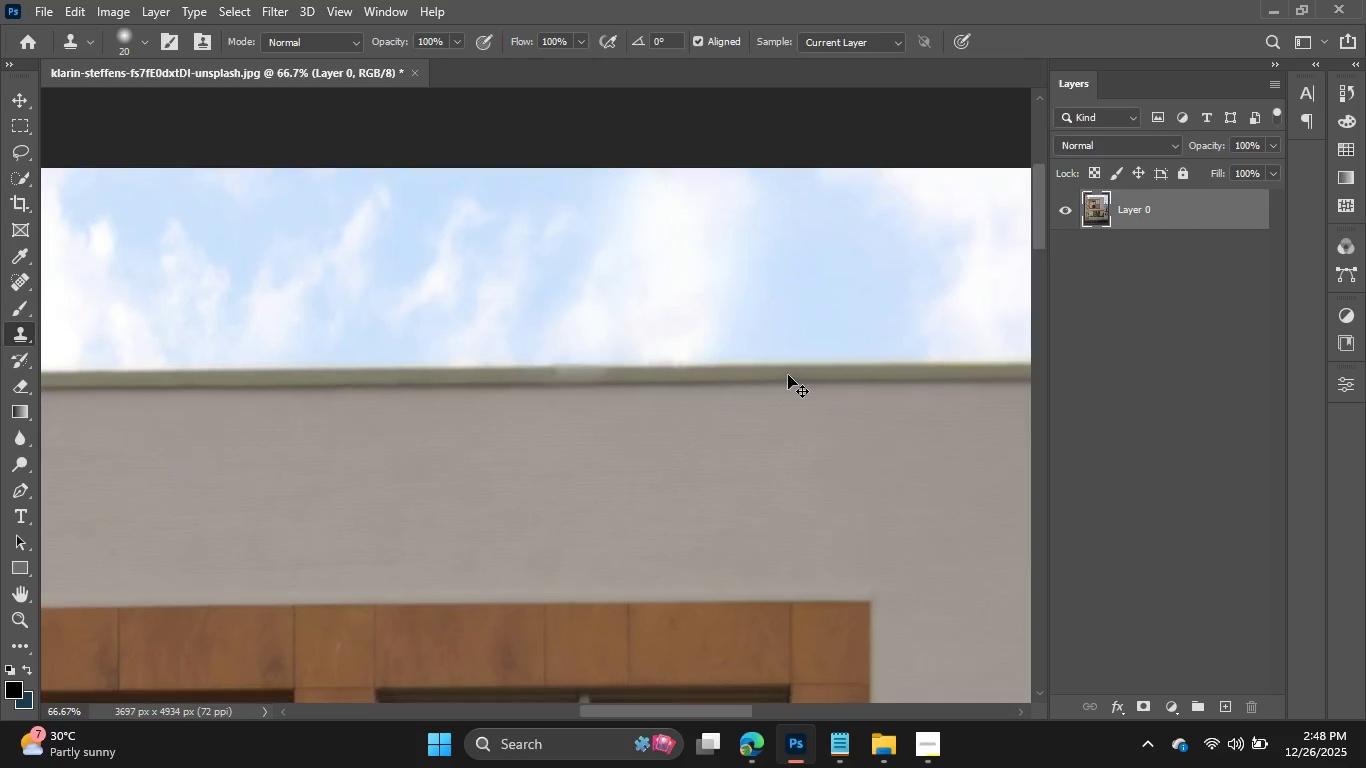 
key(Control+Minus)
 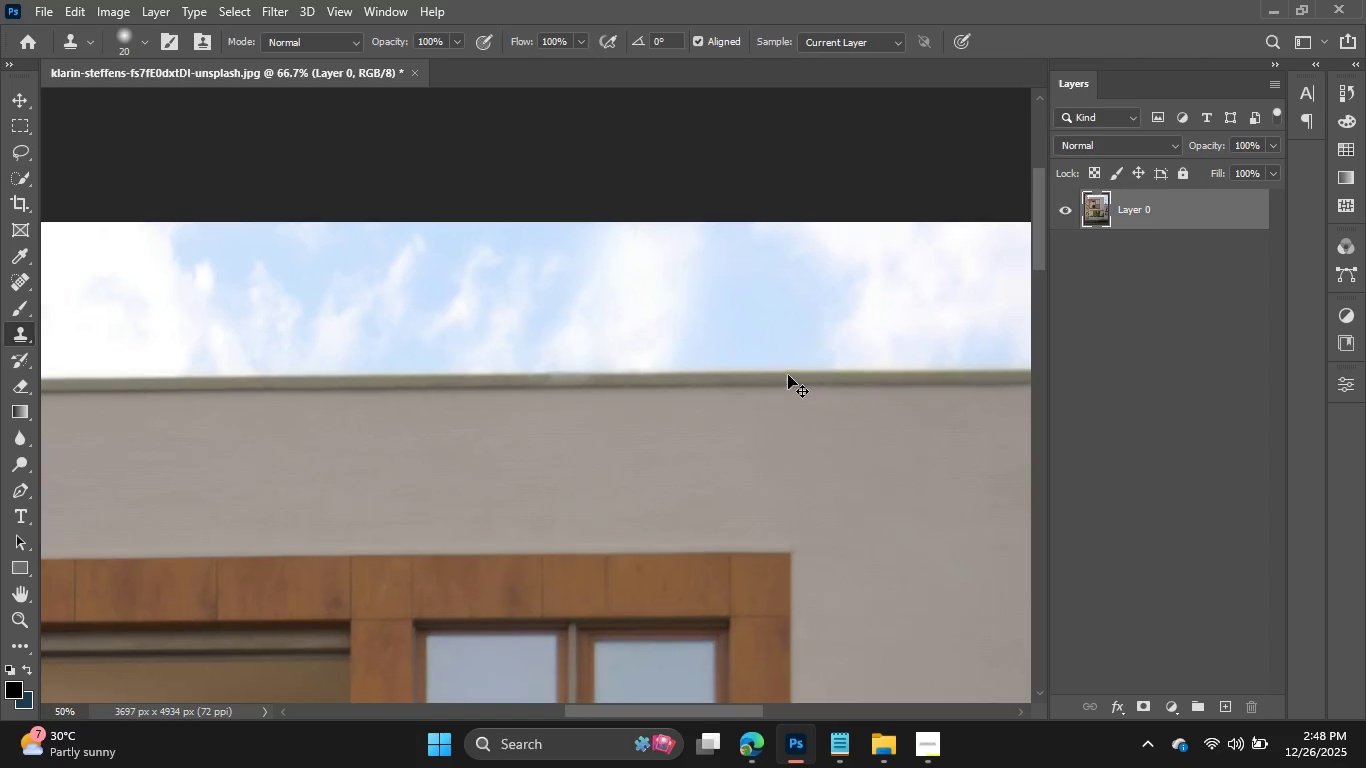 
key(Control+Minus)
 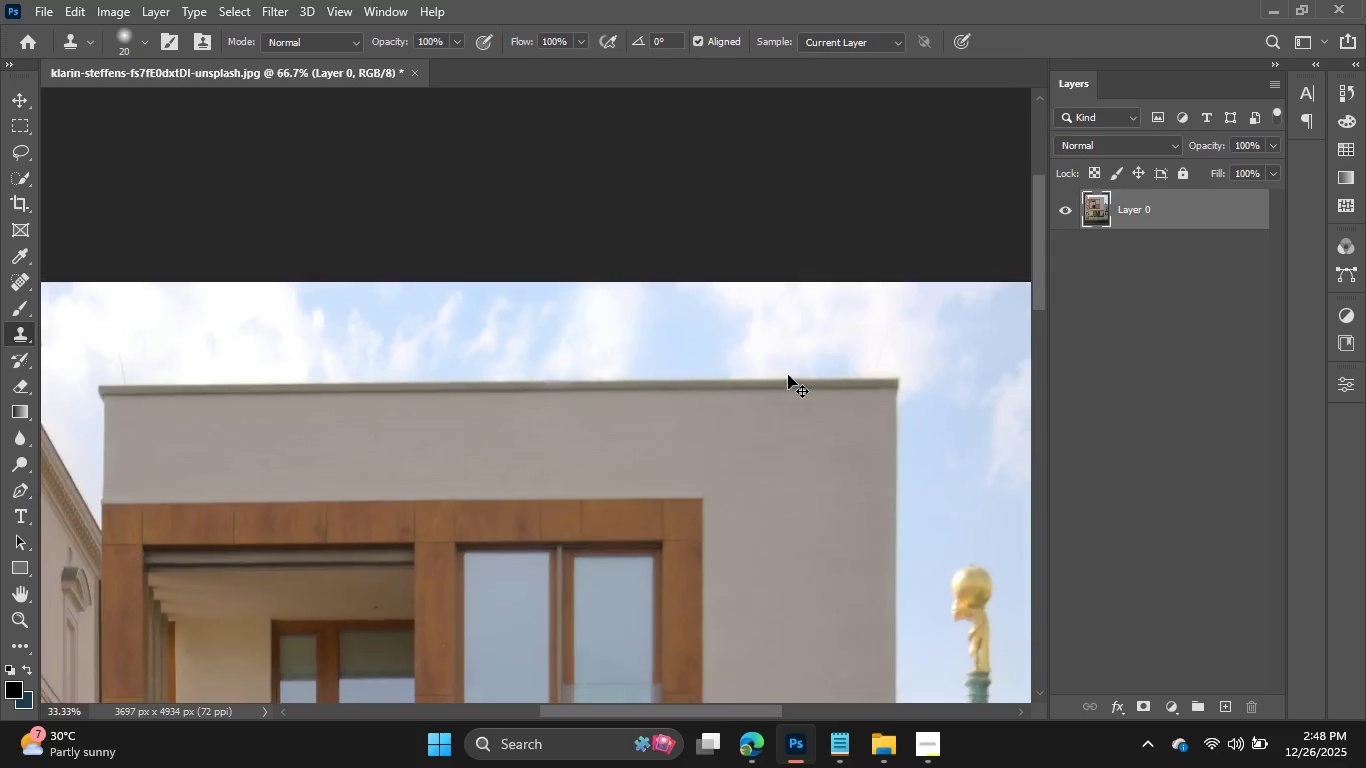 
key(Control+Minus)
 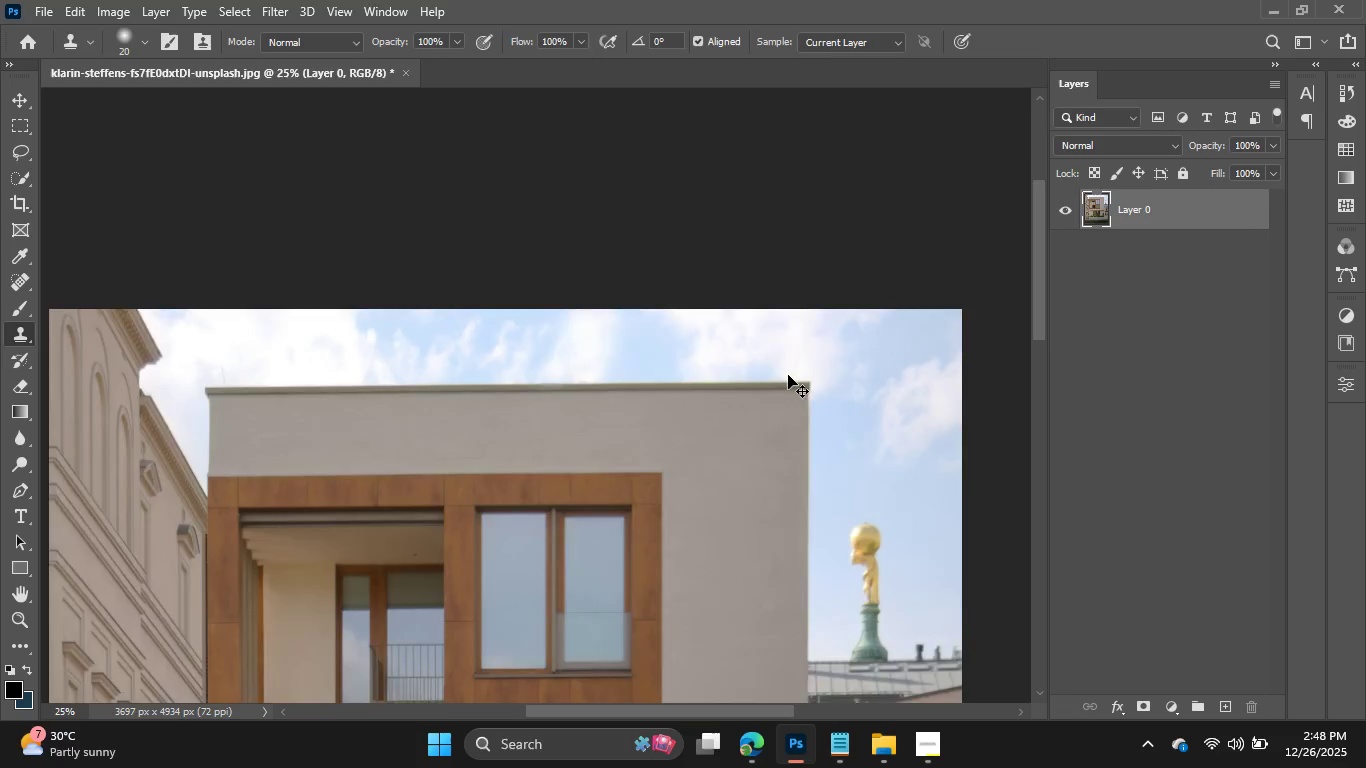 
key(Control+Minus)
 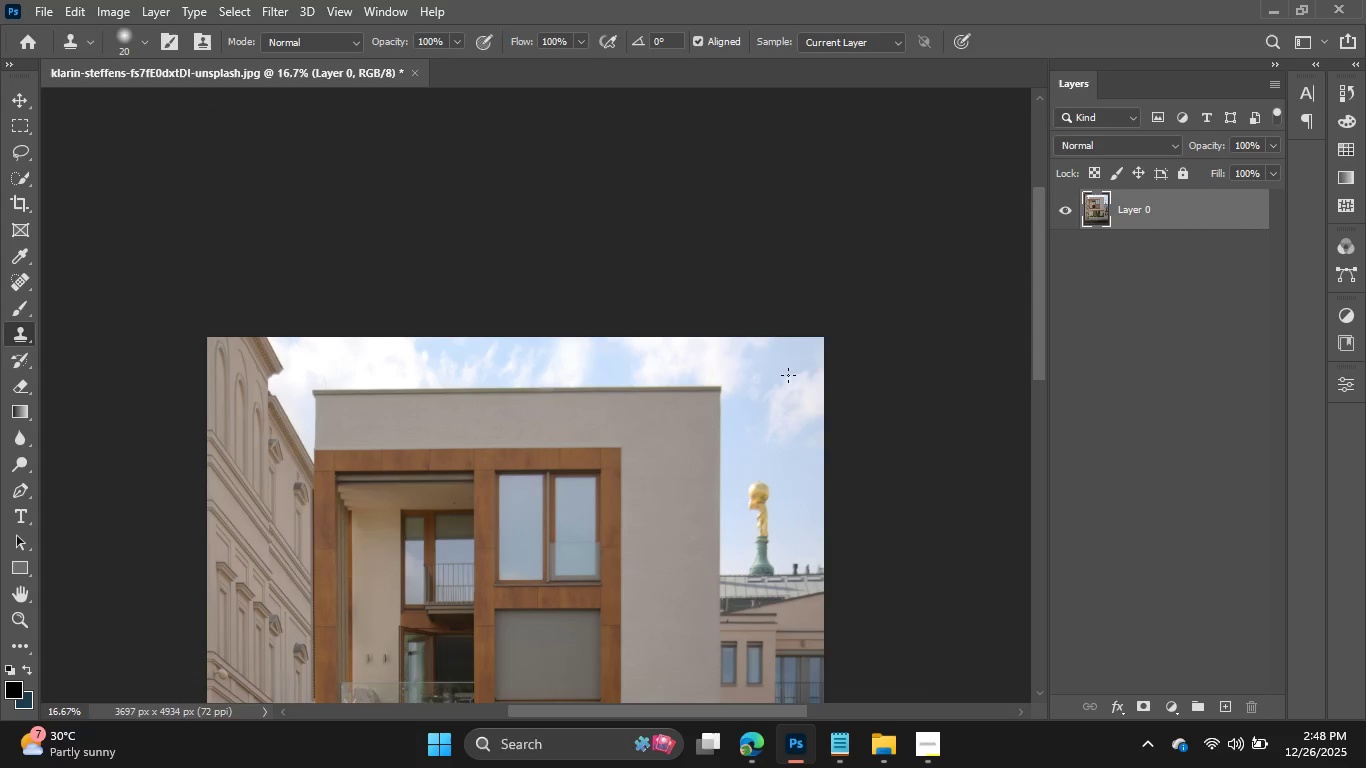 
key(Control+Equal)
 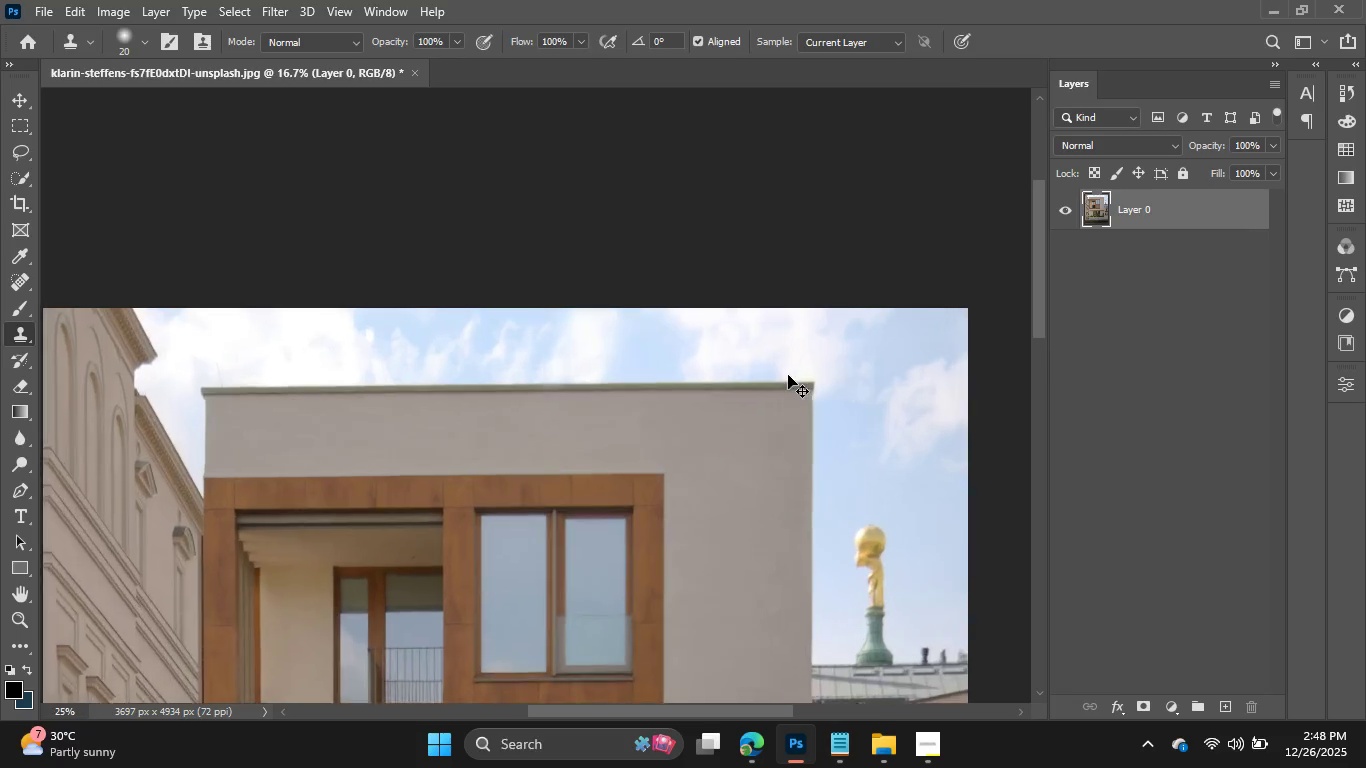 
key(Control+Equal)
 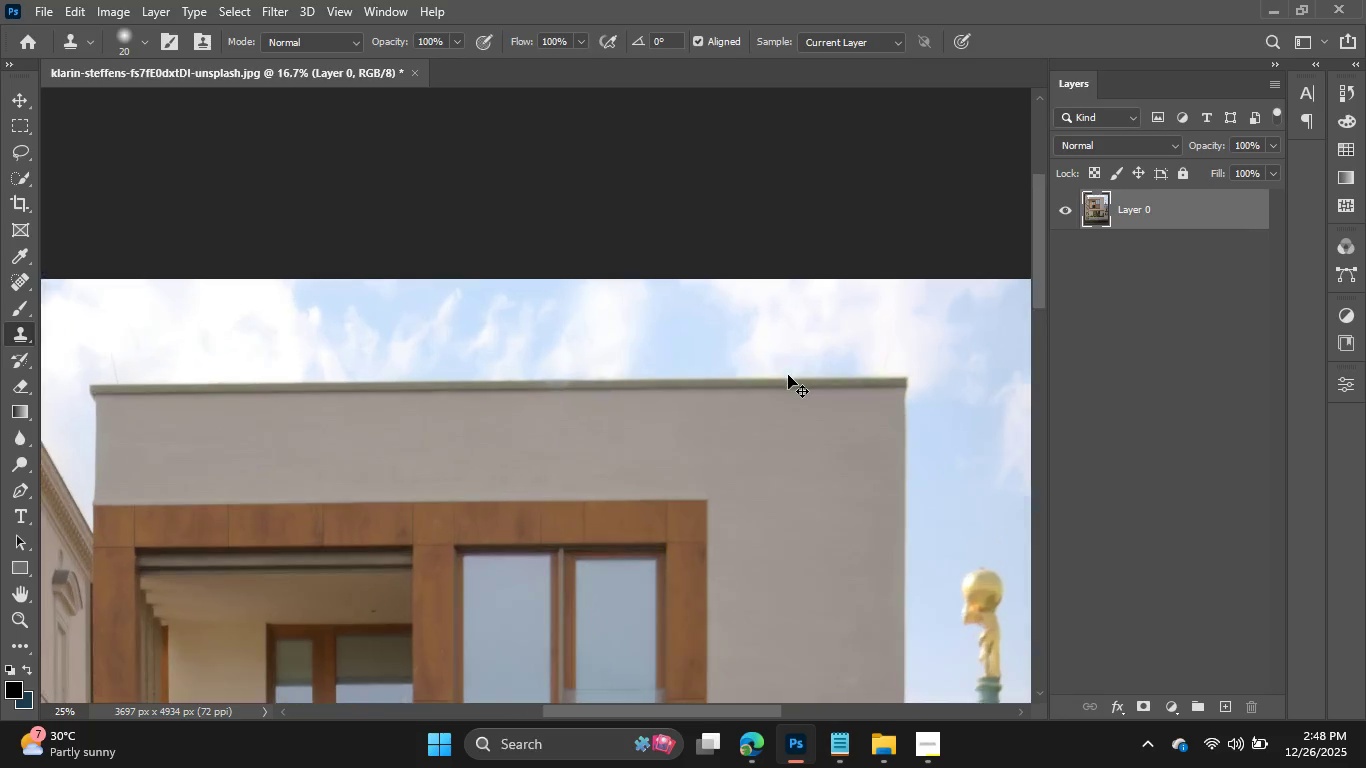 
key(Control+Equal)
 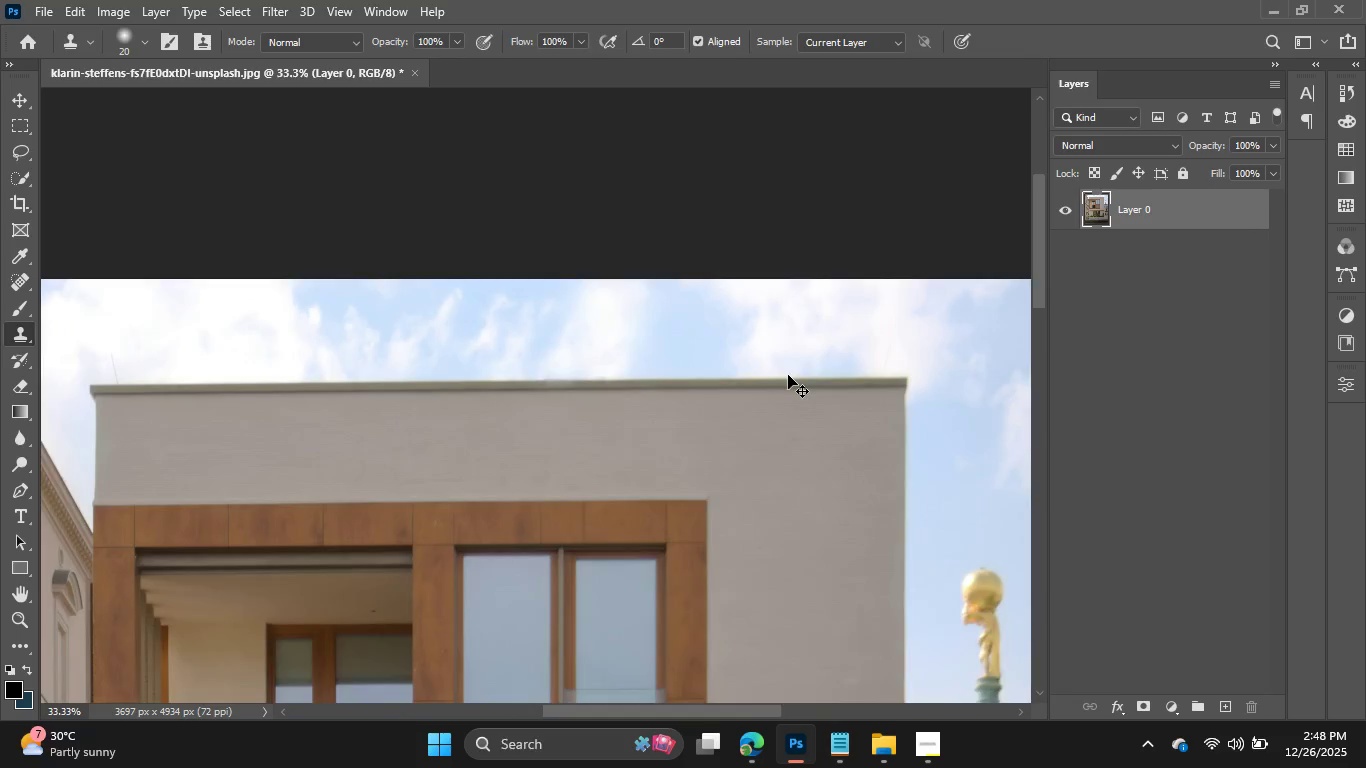 
key(Control+Equal)
 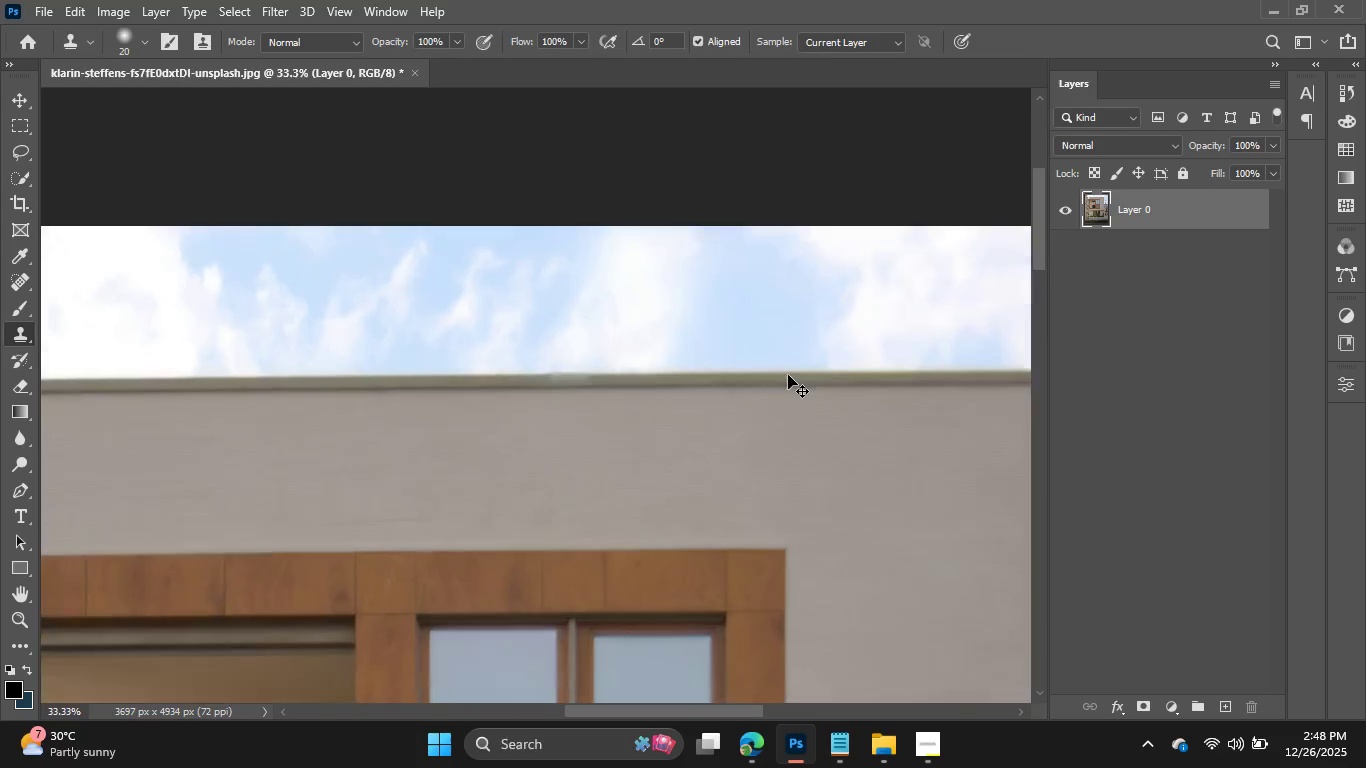 
key(Control+Equal)
 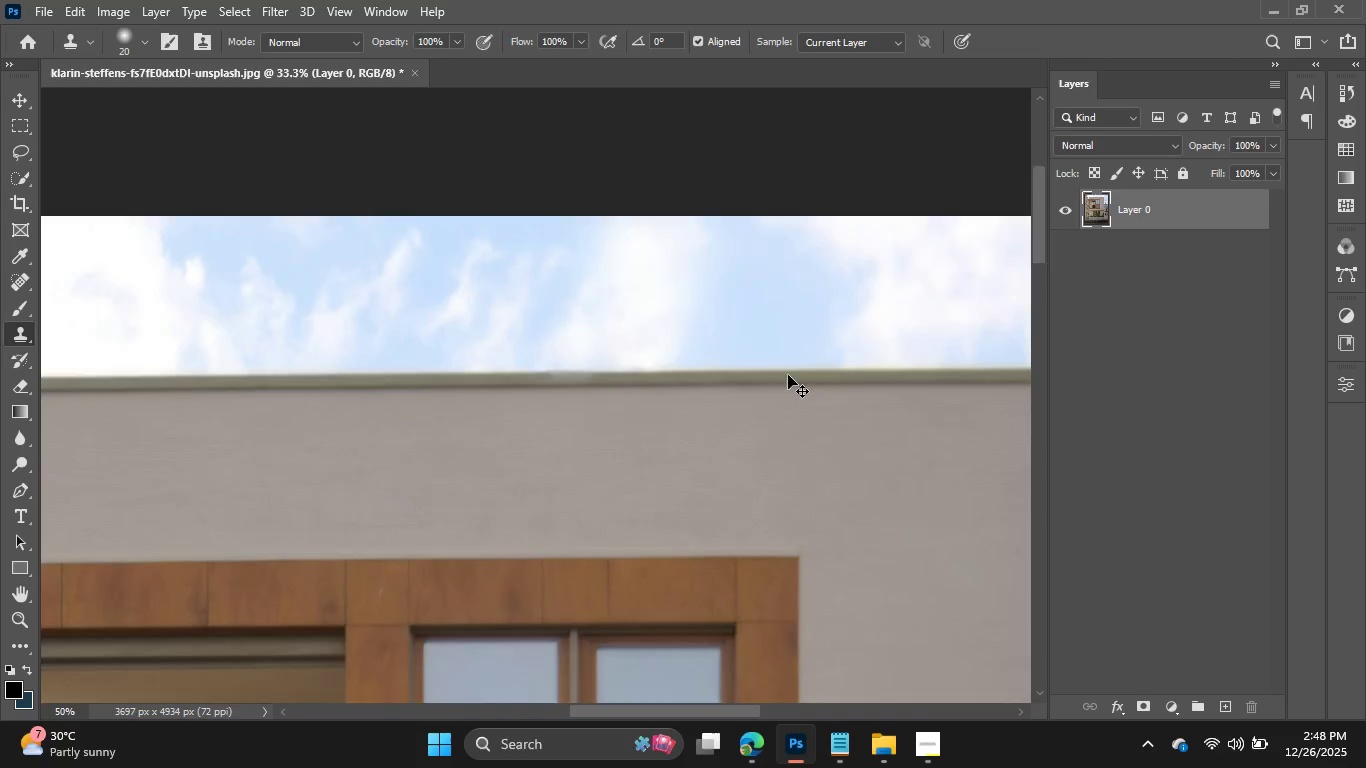 
key(Control+Equal)
 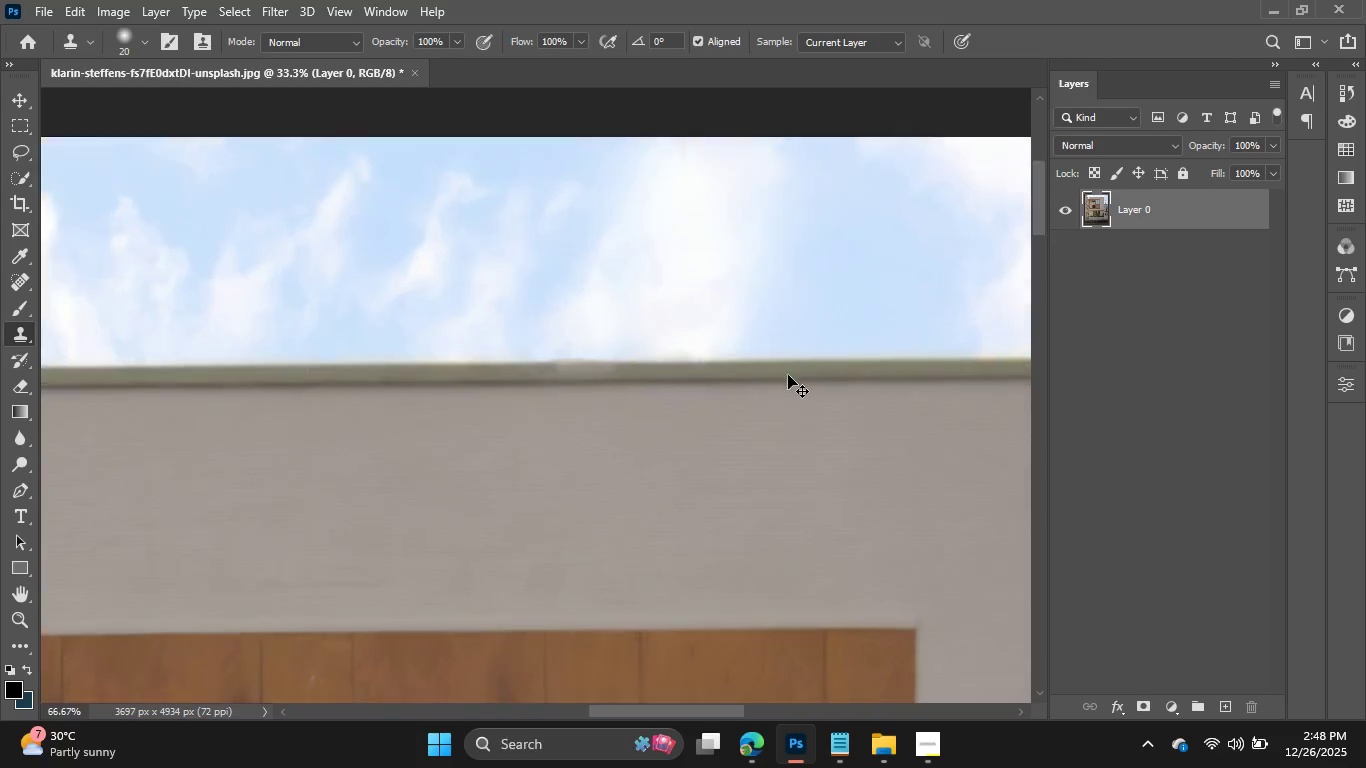 
key(Control+Equal)
 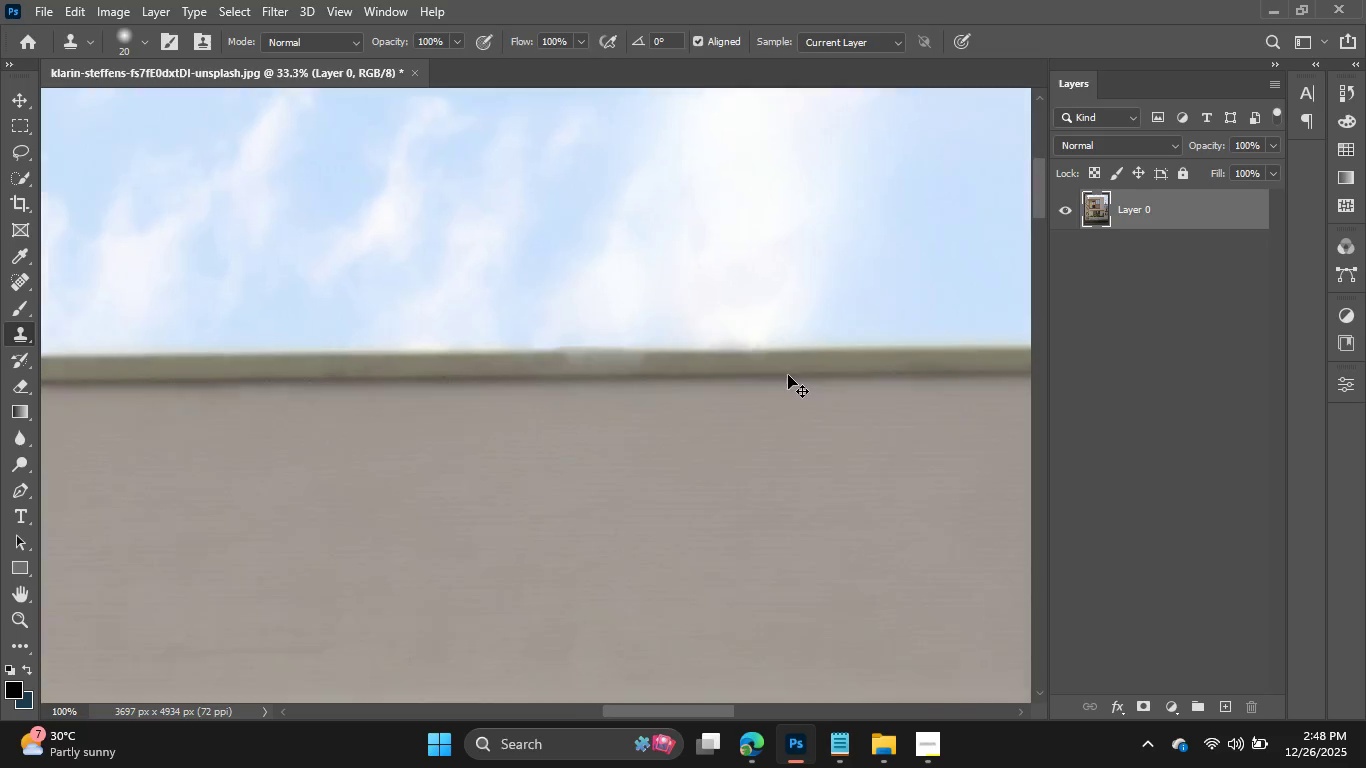 
key(Control+Equal)
 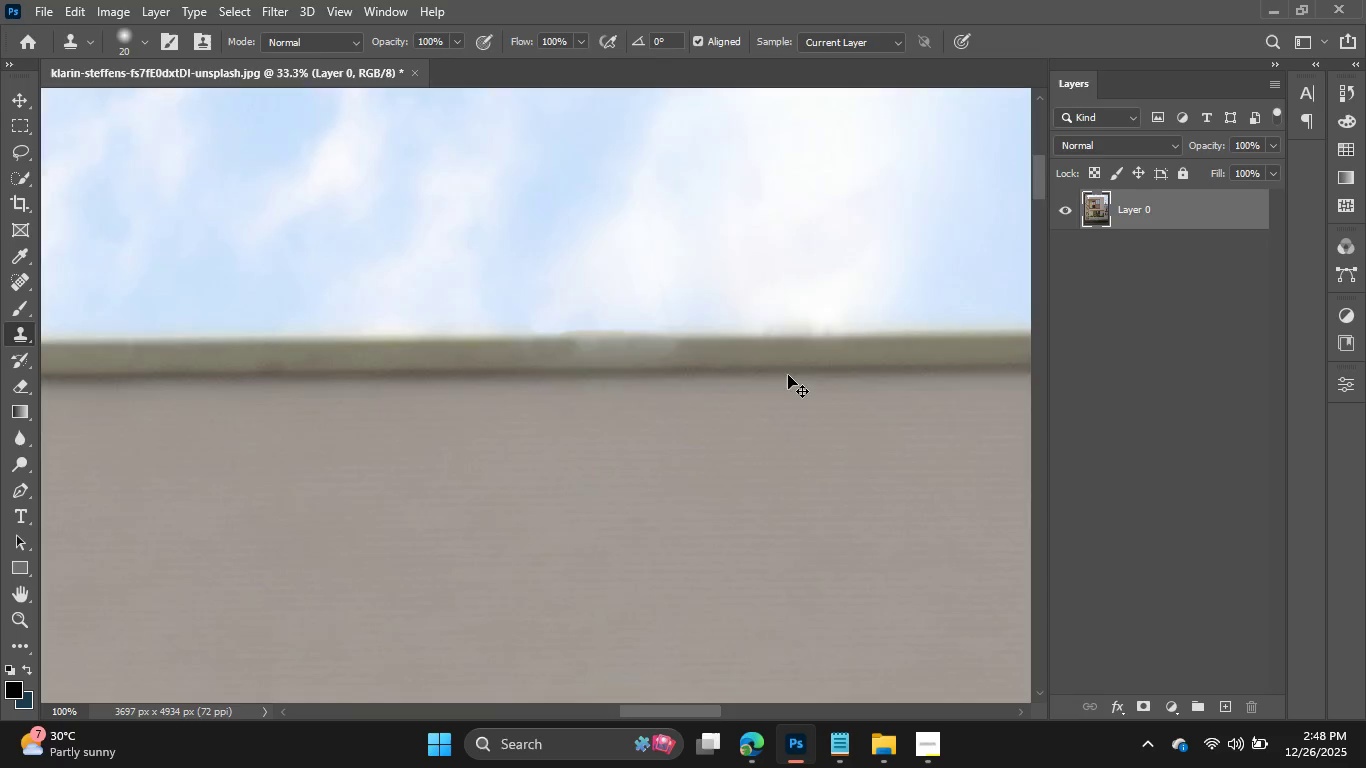 
key(Control+Equal)
 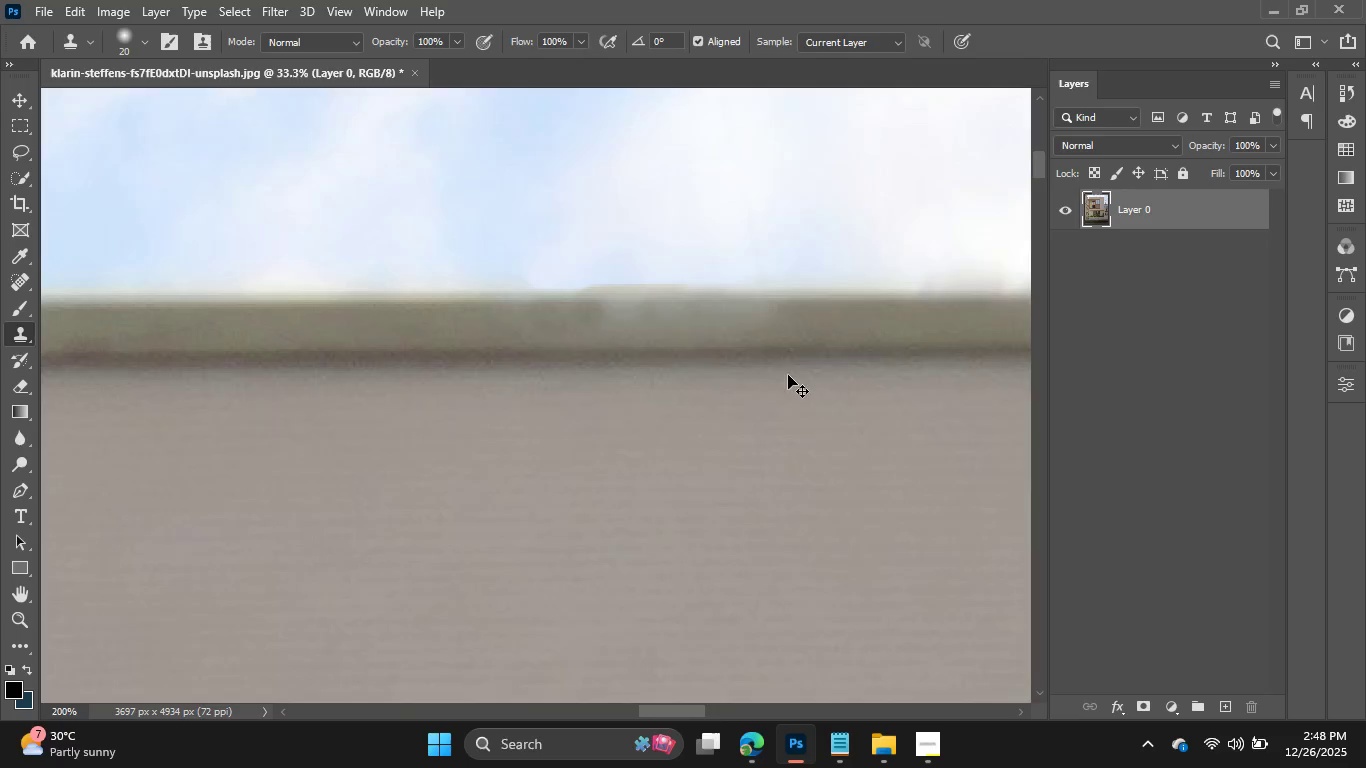 
key(Control+Equal)
 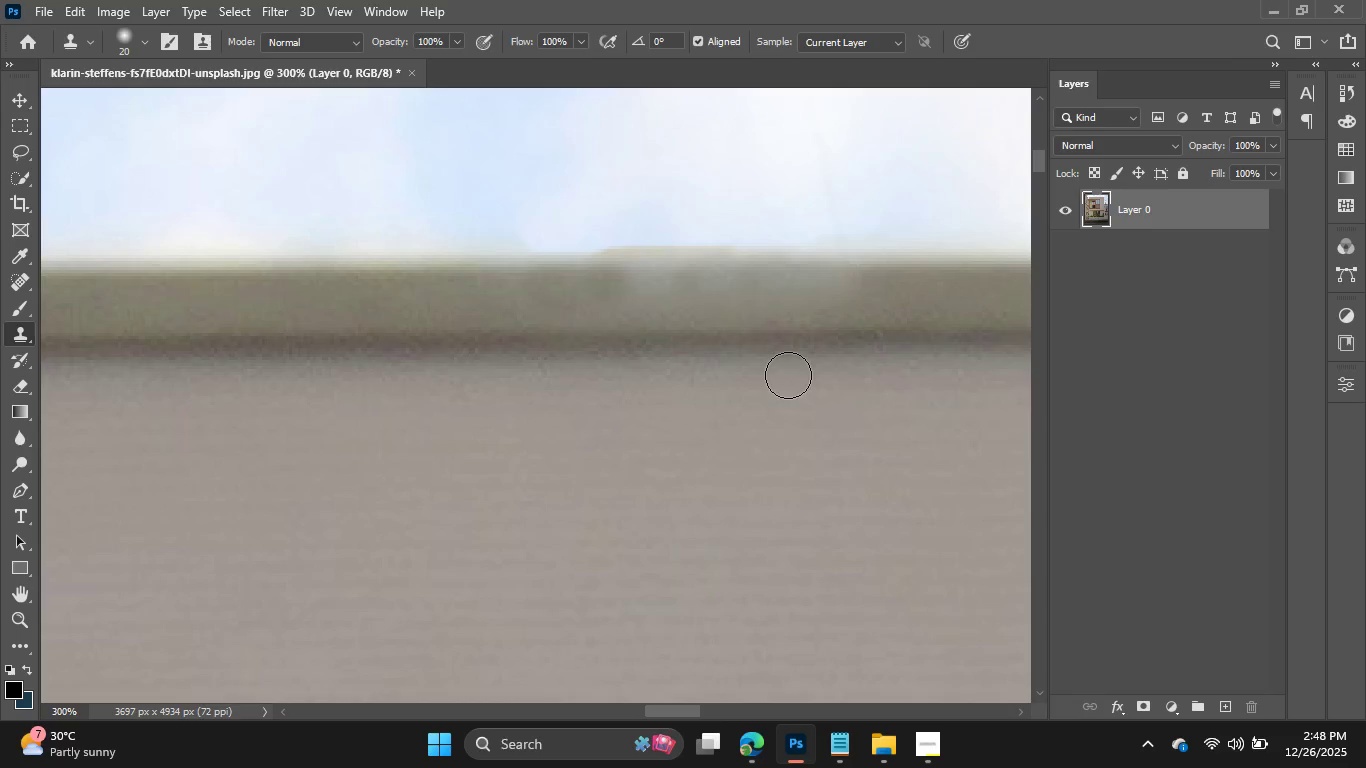 
hold_key(key=AltLeft, duration=0.92)
left_click([584, 296])
 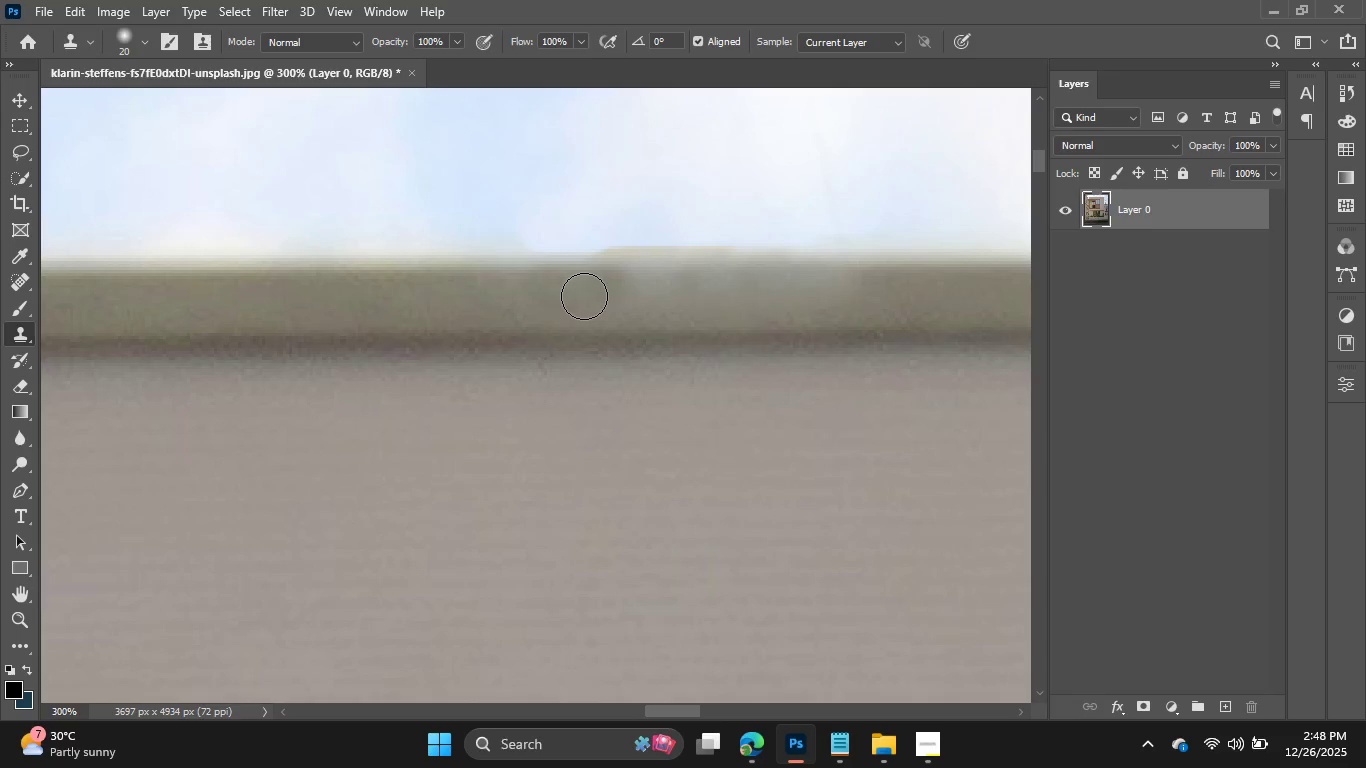 
hold_key(key=AltLeft, duration=2.69)
left_click_drag(start_coordinate=[617, 293], to_coordinate=[826, 304])
 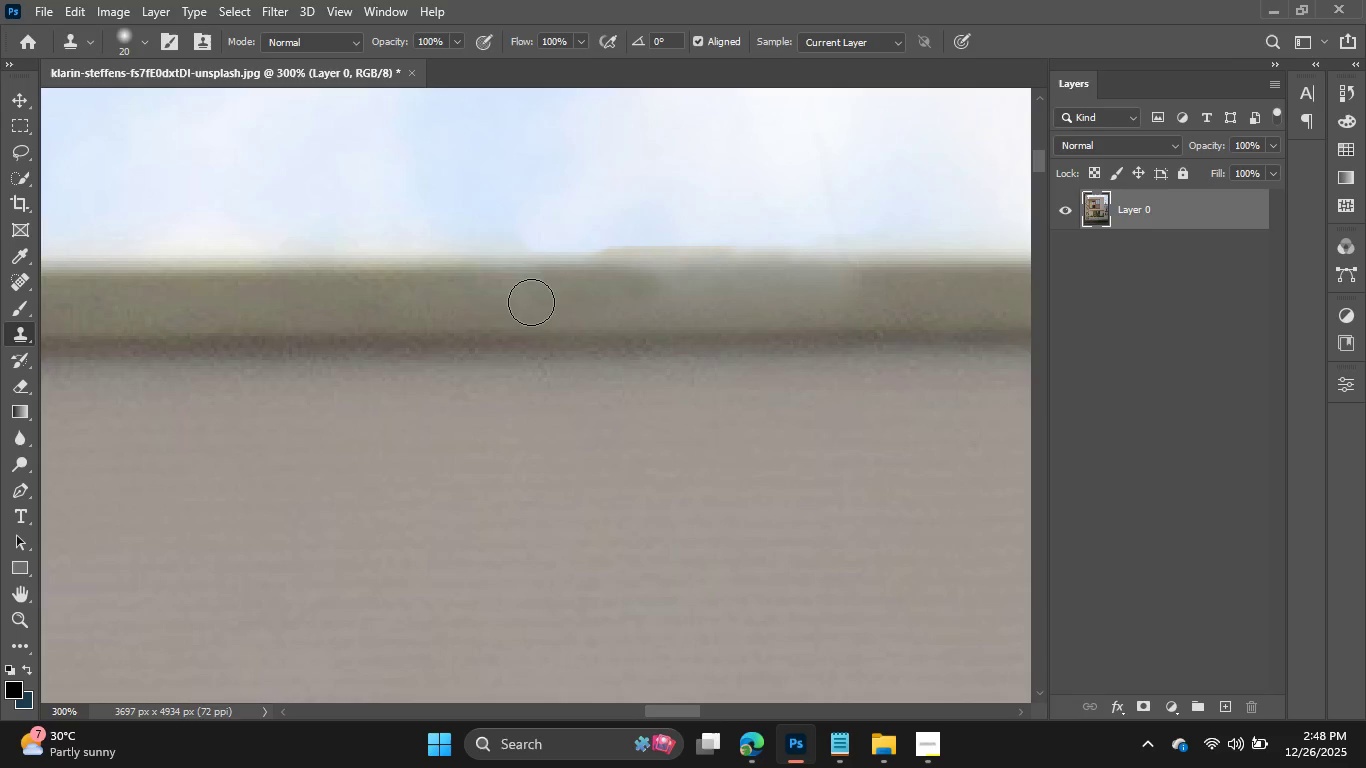 
hold_key(key=AltLeft, duration=0.69)
 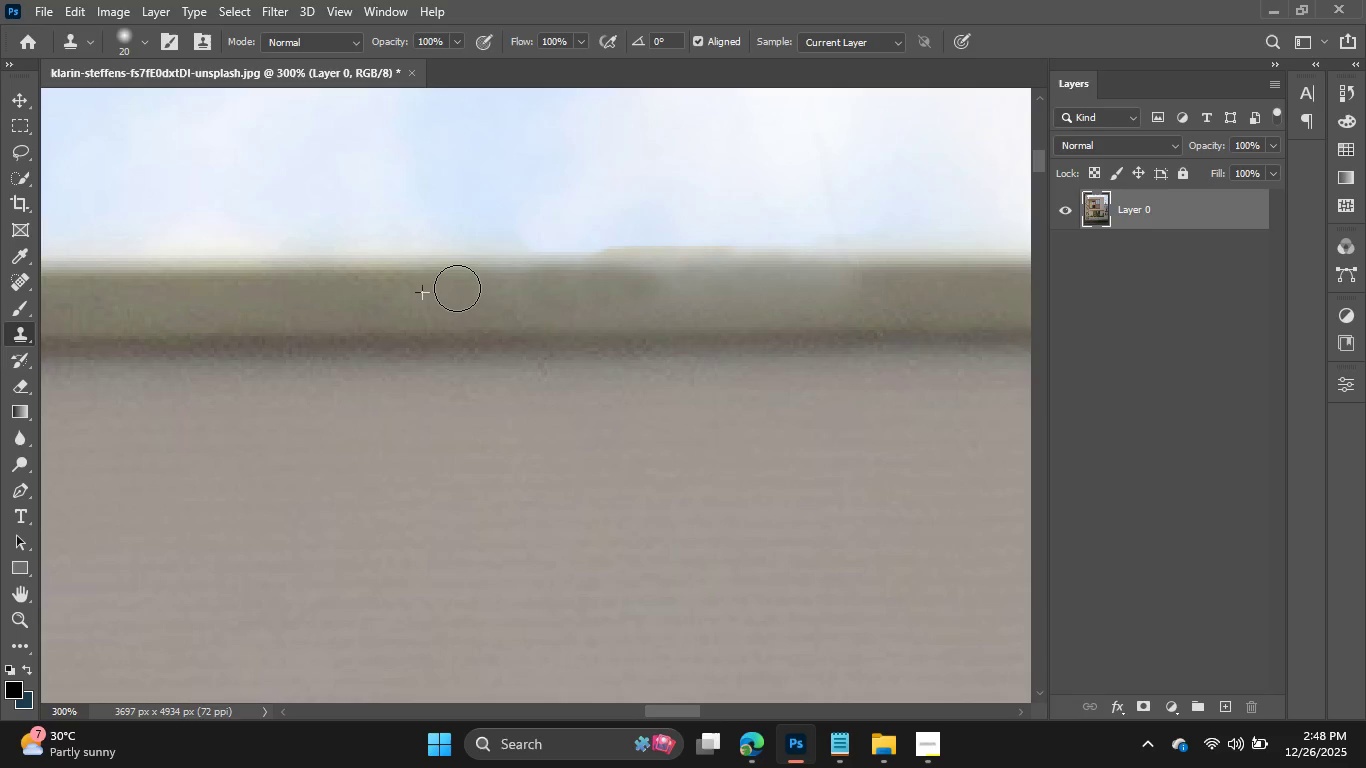 
left_click([457, 288])
 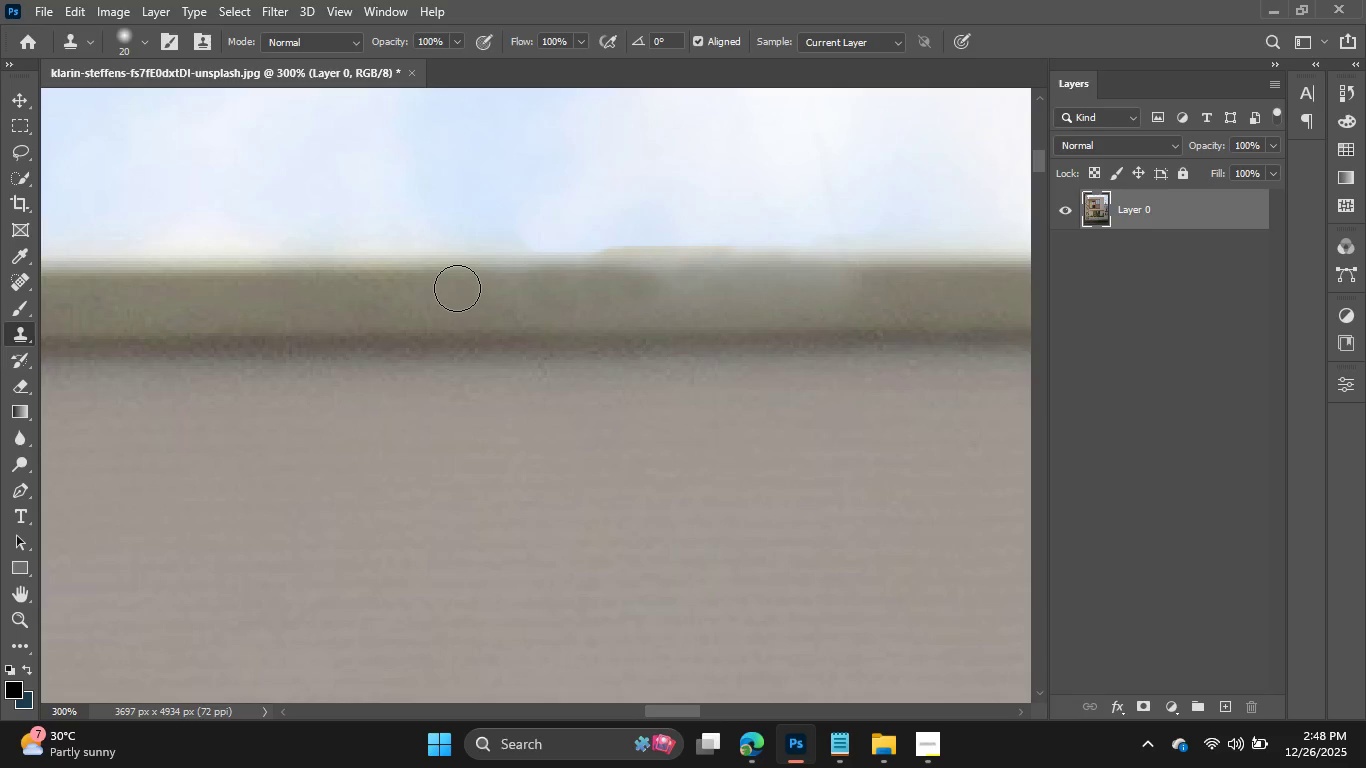 
hold_key(key=AltLeft, duration=0.55)
left_click([457, 288])
 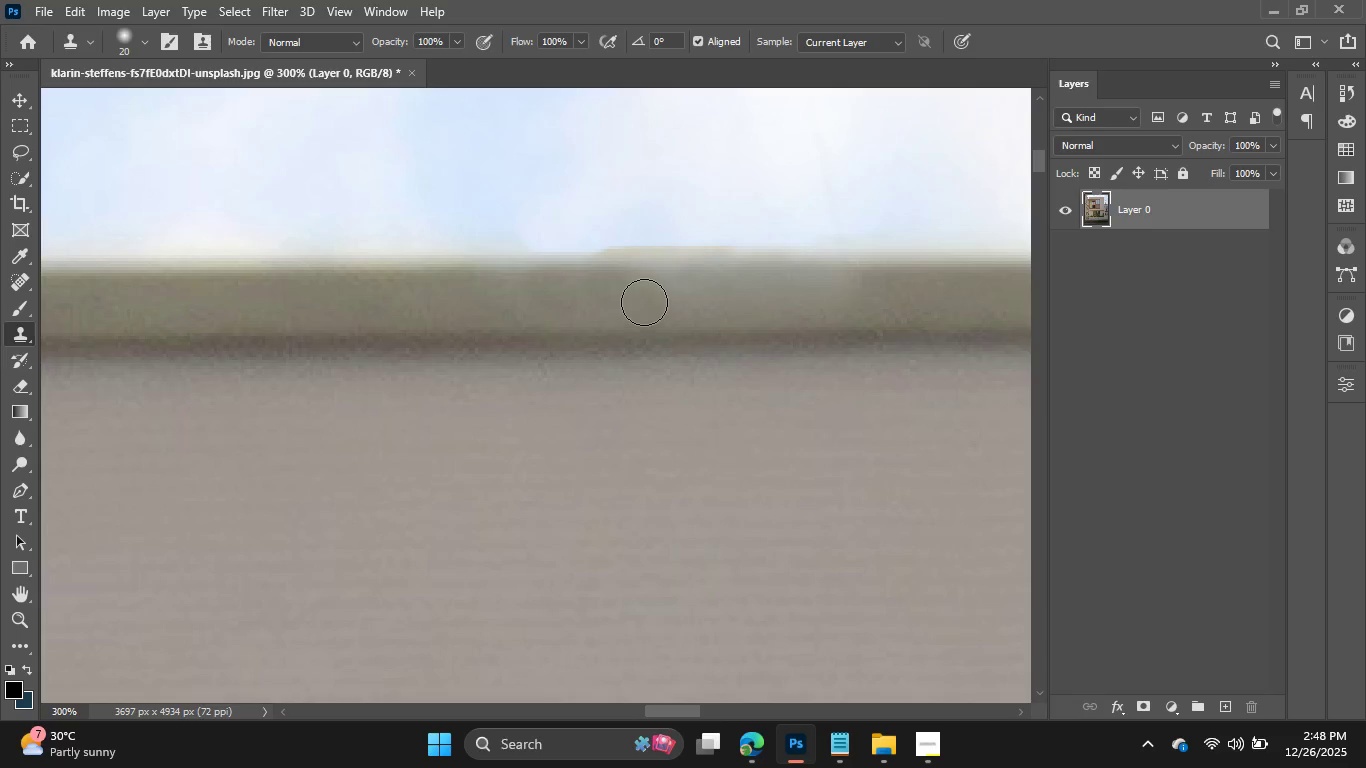 
left_click_drag(start_coordinate=[644, 300], to_coordinate=[847, 289])
 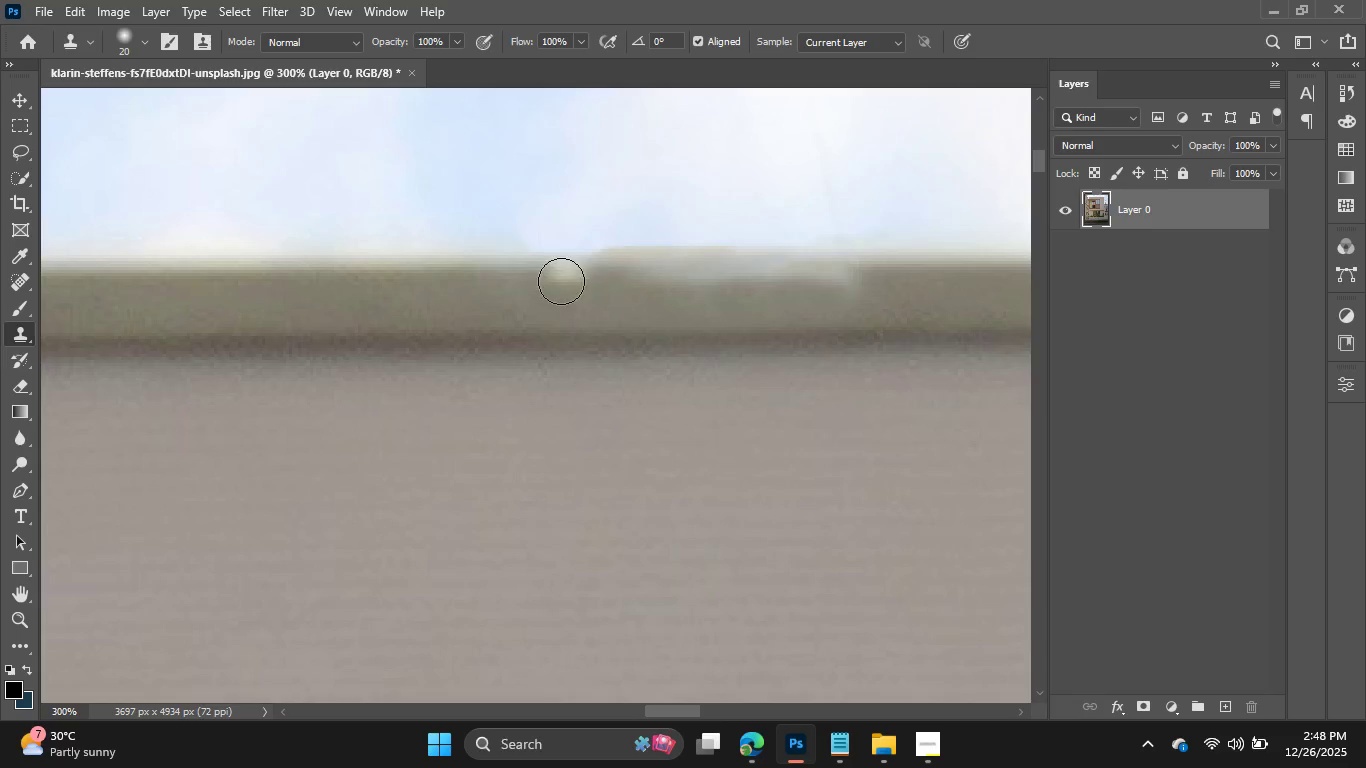 
hold_key(key=AltLeft, duration=0.61)
left_click([529, 299])
 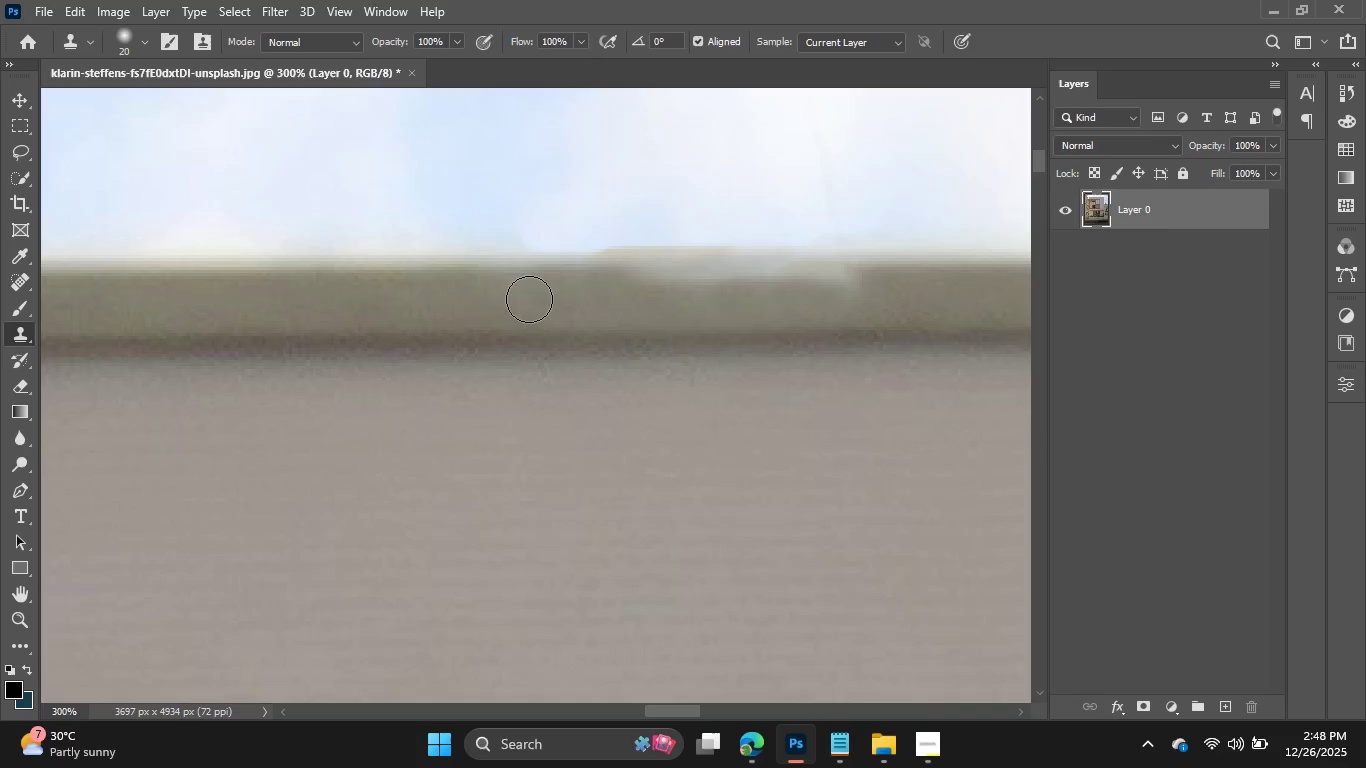 
hold_key(key=AltLeft, duration=10.69)
left_click_drag(start_coordinate=[619, 290], to_coordinate=[857, 288])
 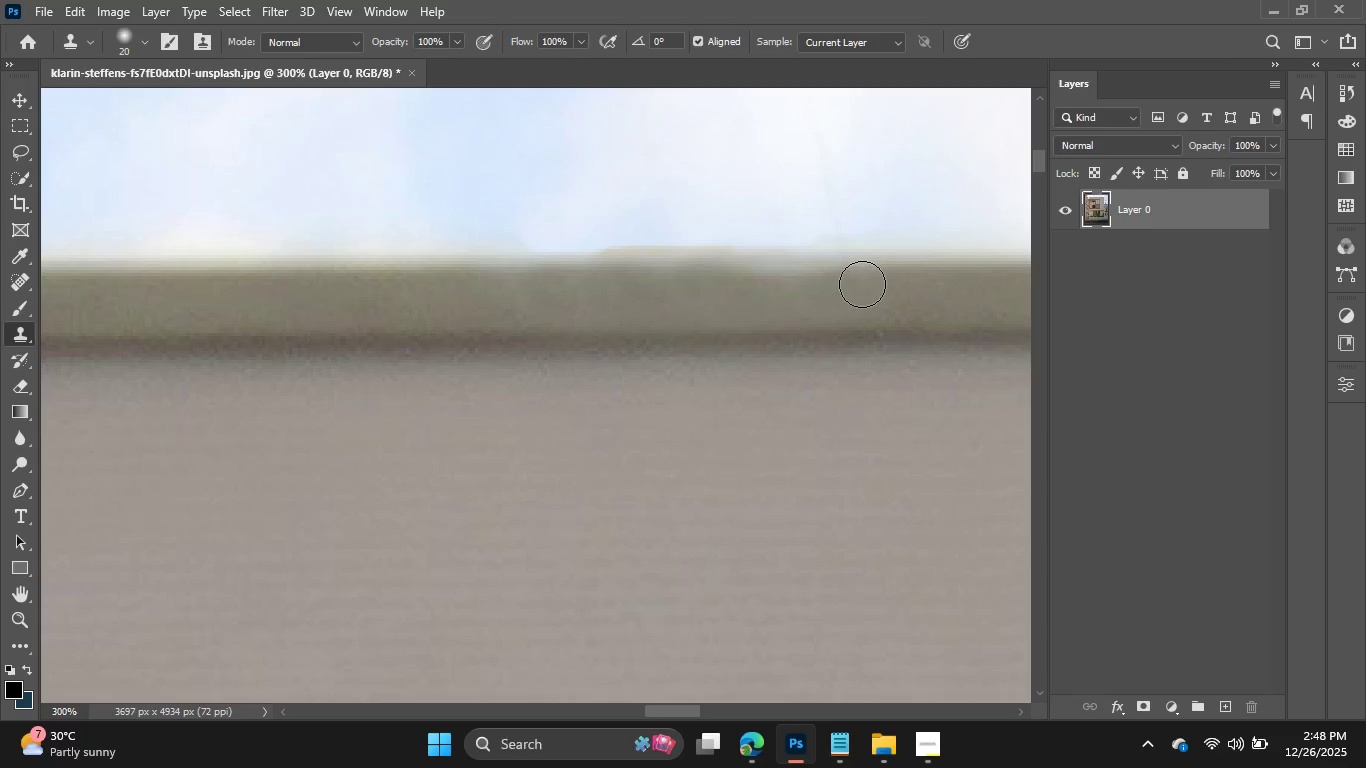 
left_click_drag(start_coordinate=[863, 284], to_coordinate=[551, 284])
 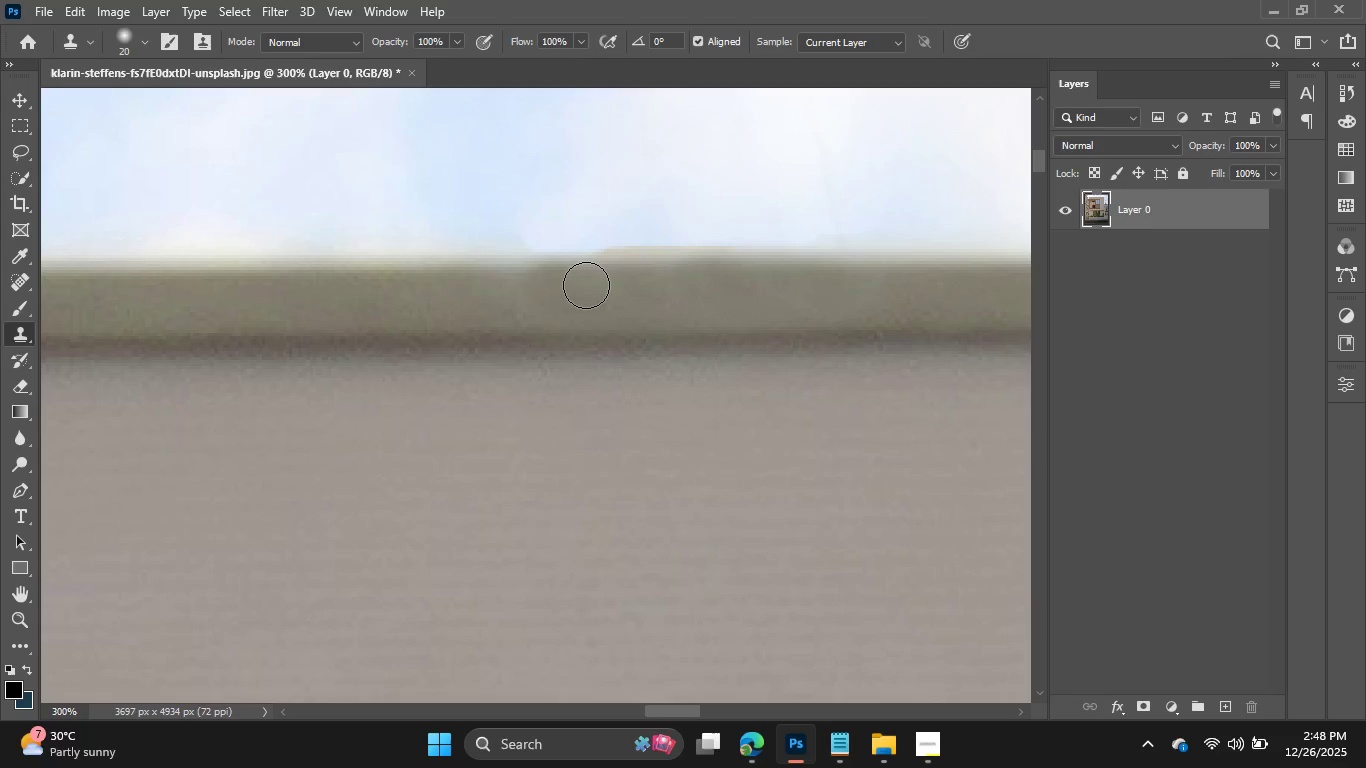 
left_click_drag(start_coordinate=[586, 285], to_coordinate=[423, 297])
 